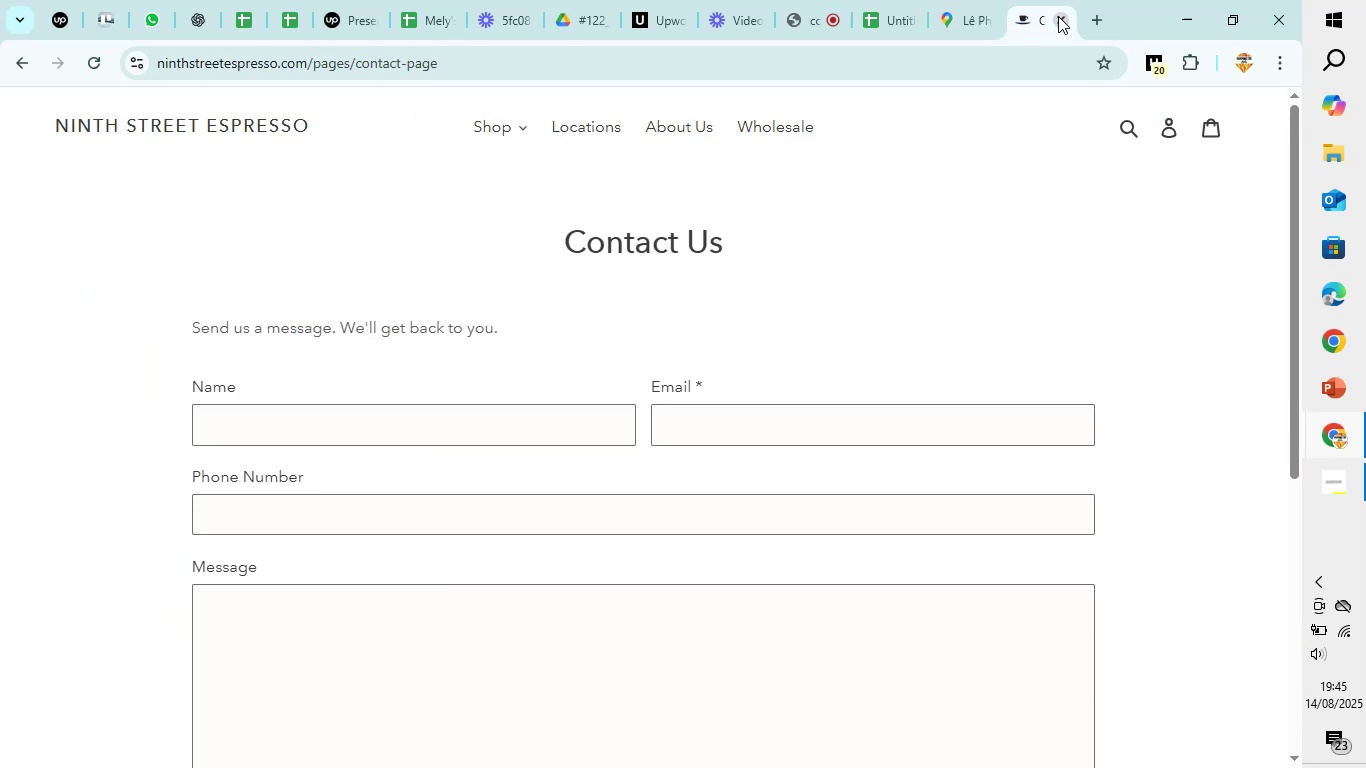 
left_click([1058, 16])
 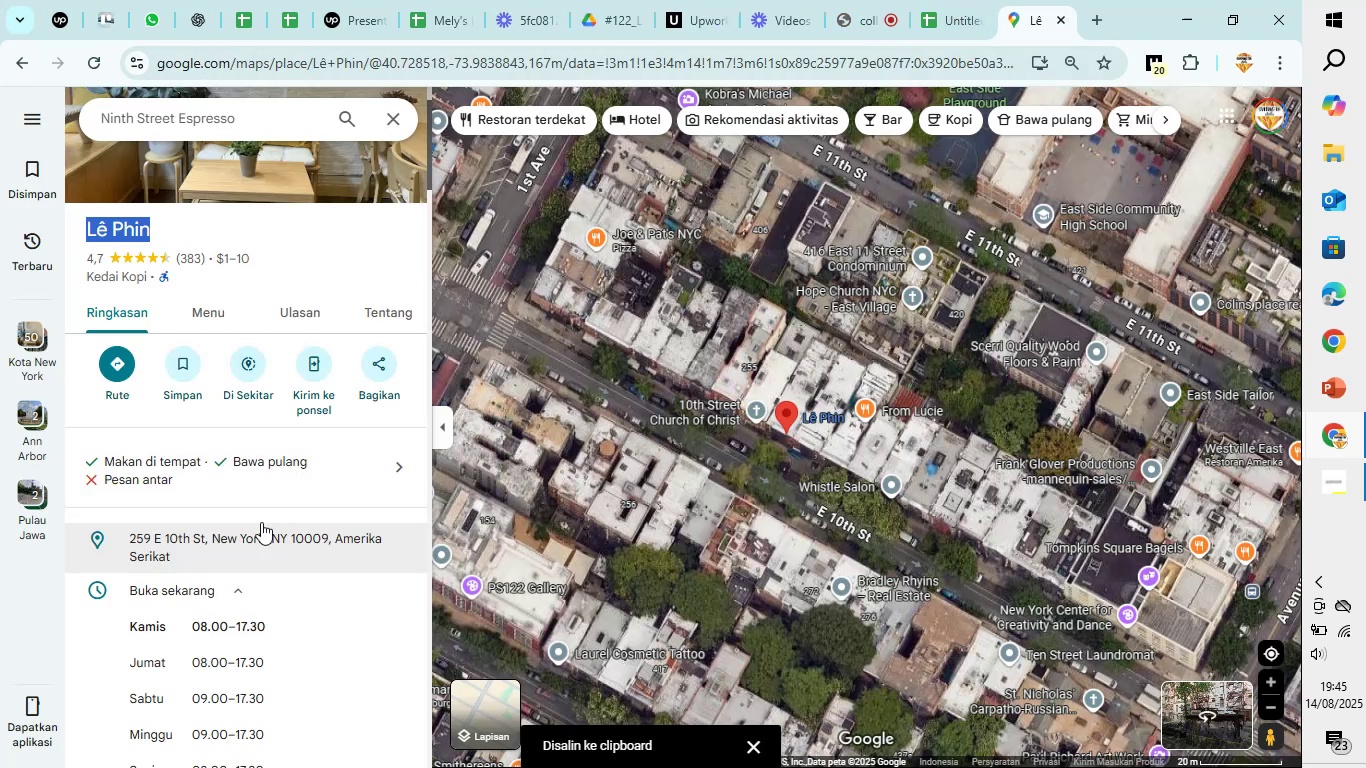 
scroll: coordinate [250, 575], scroll_direction: down, amount: 4.0
 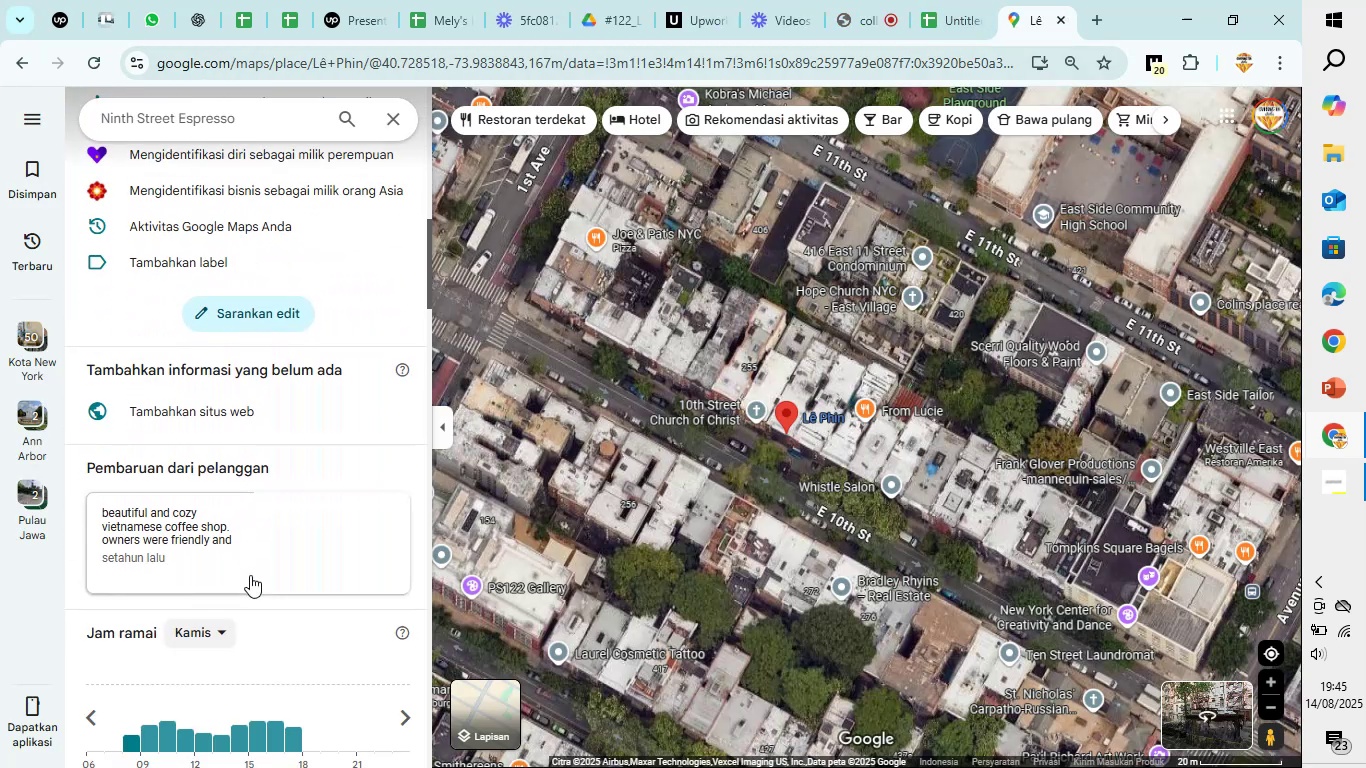 
scroll: coordinate [250, 575], scroll_direction: up, amount: 3.0
 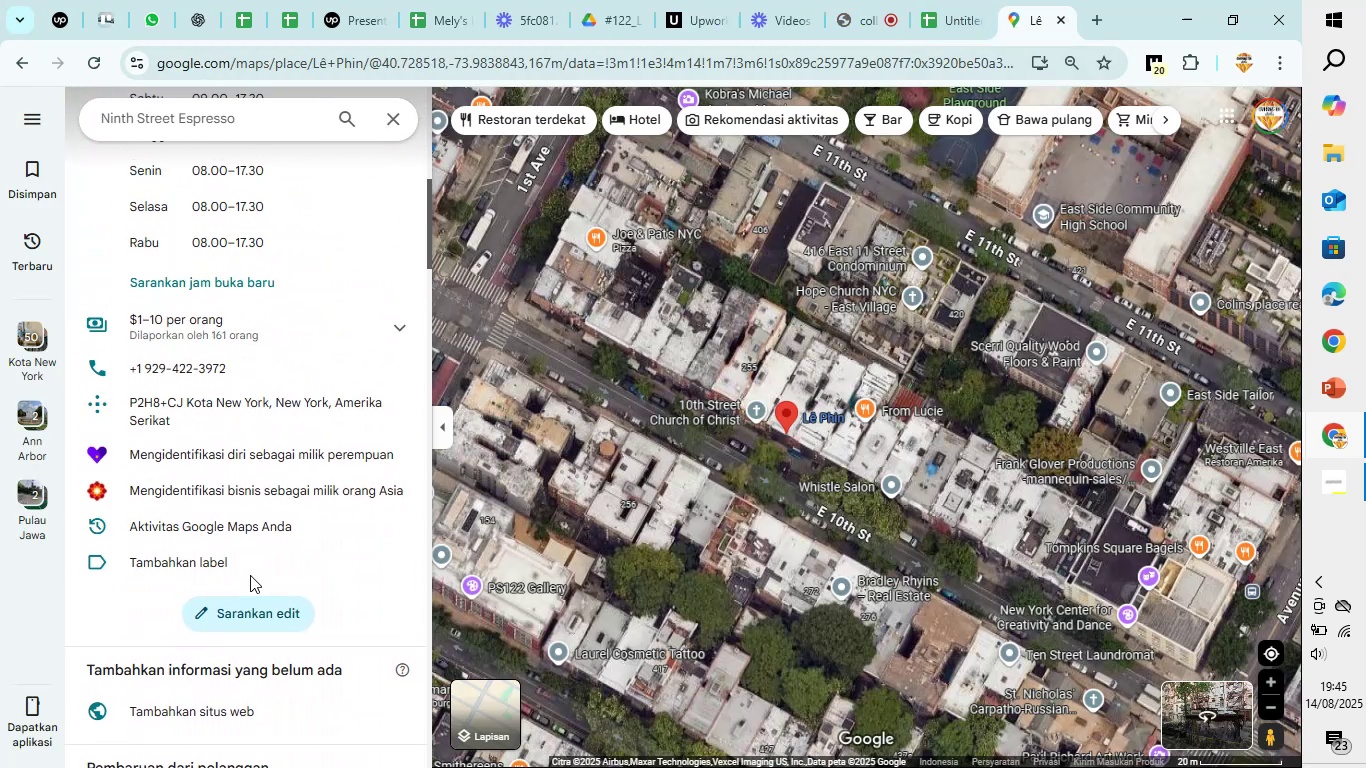 
scroll: coordinate [250, 575], scroll_direction: down, amount: 1.0
 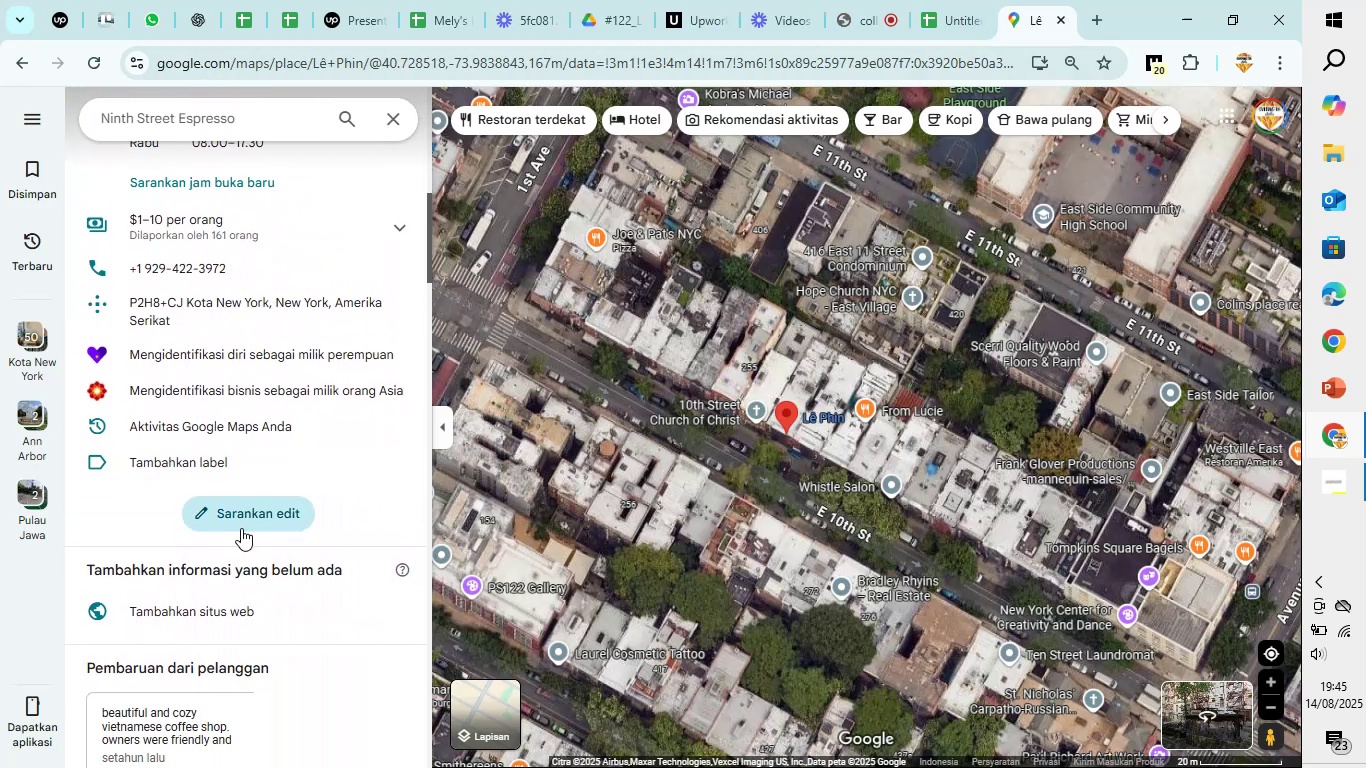 
scroll: coordinate [241, 528], scroll_direction: up, amount: 2.0
 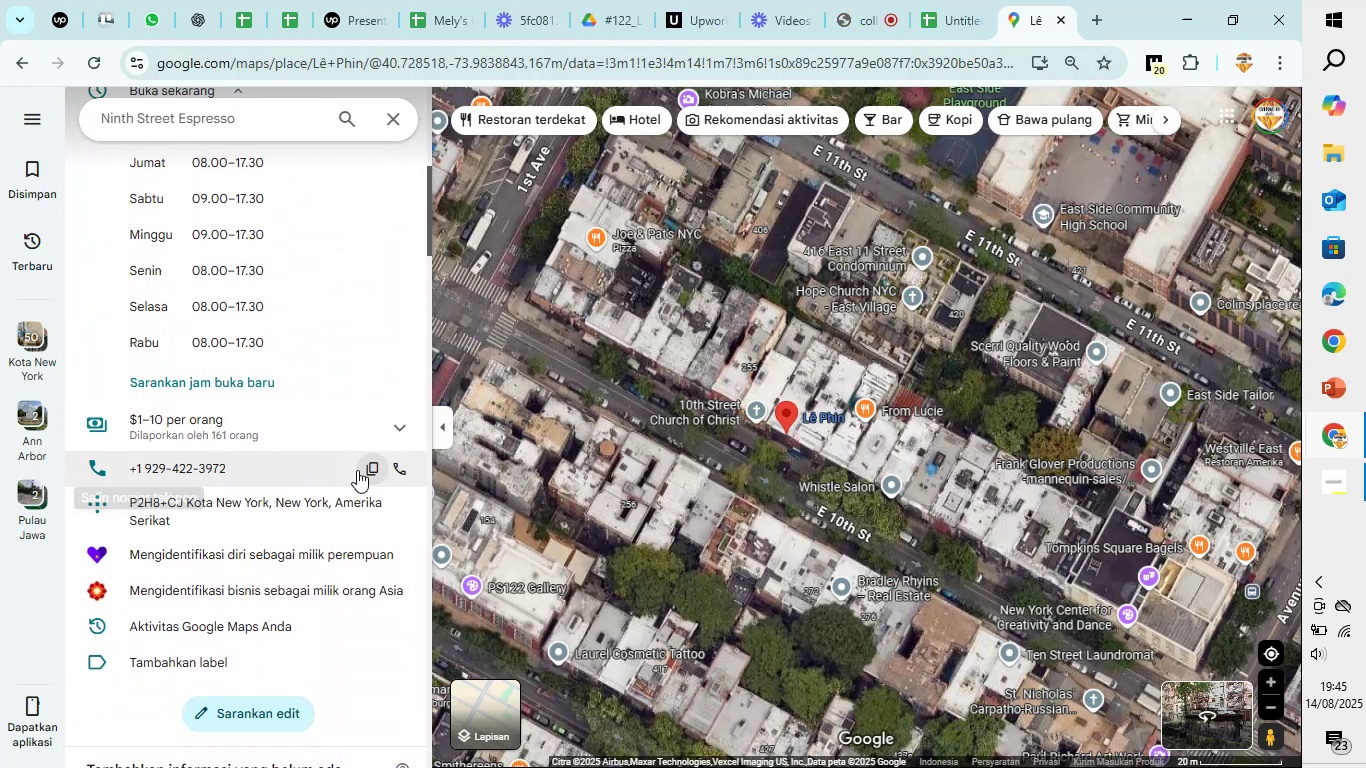 
left_click([365, 471])
 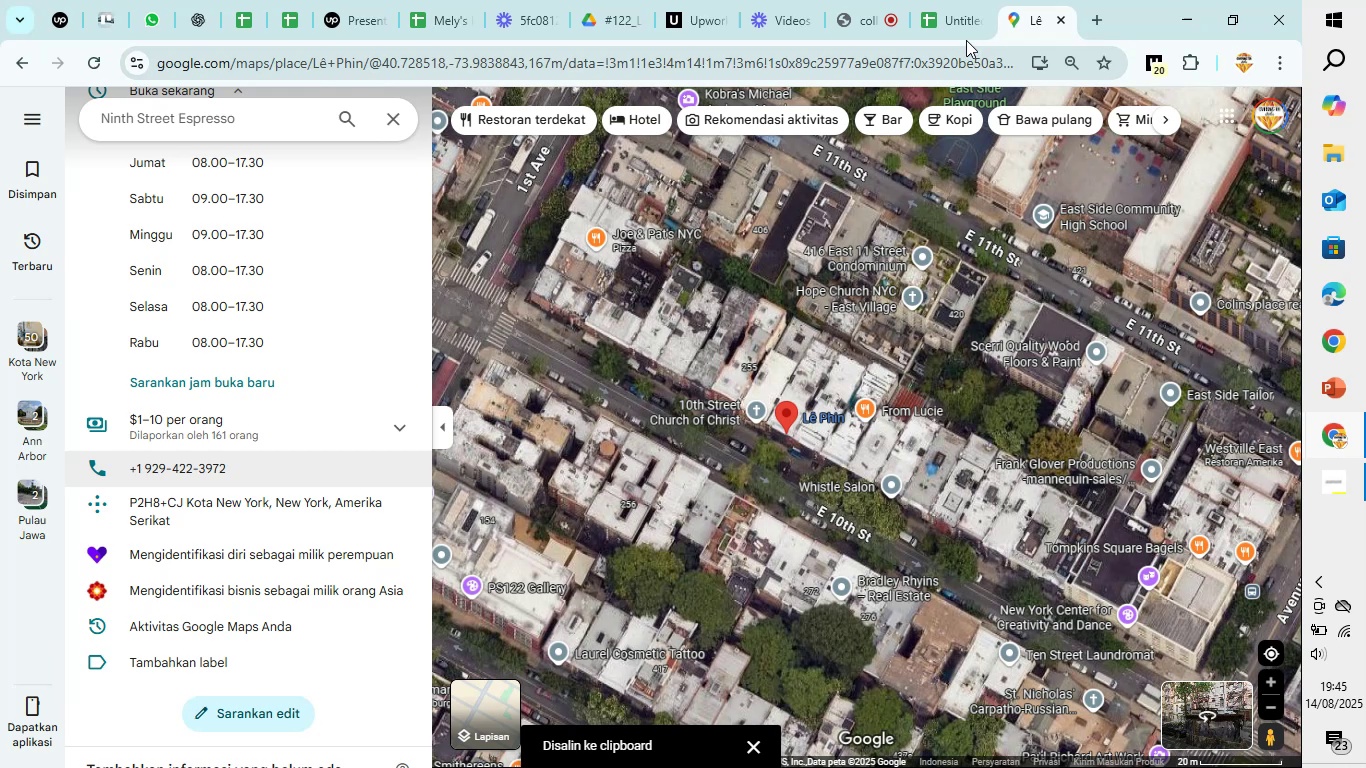 
left_click([966, 23])
 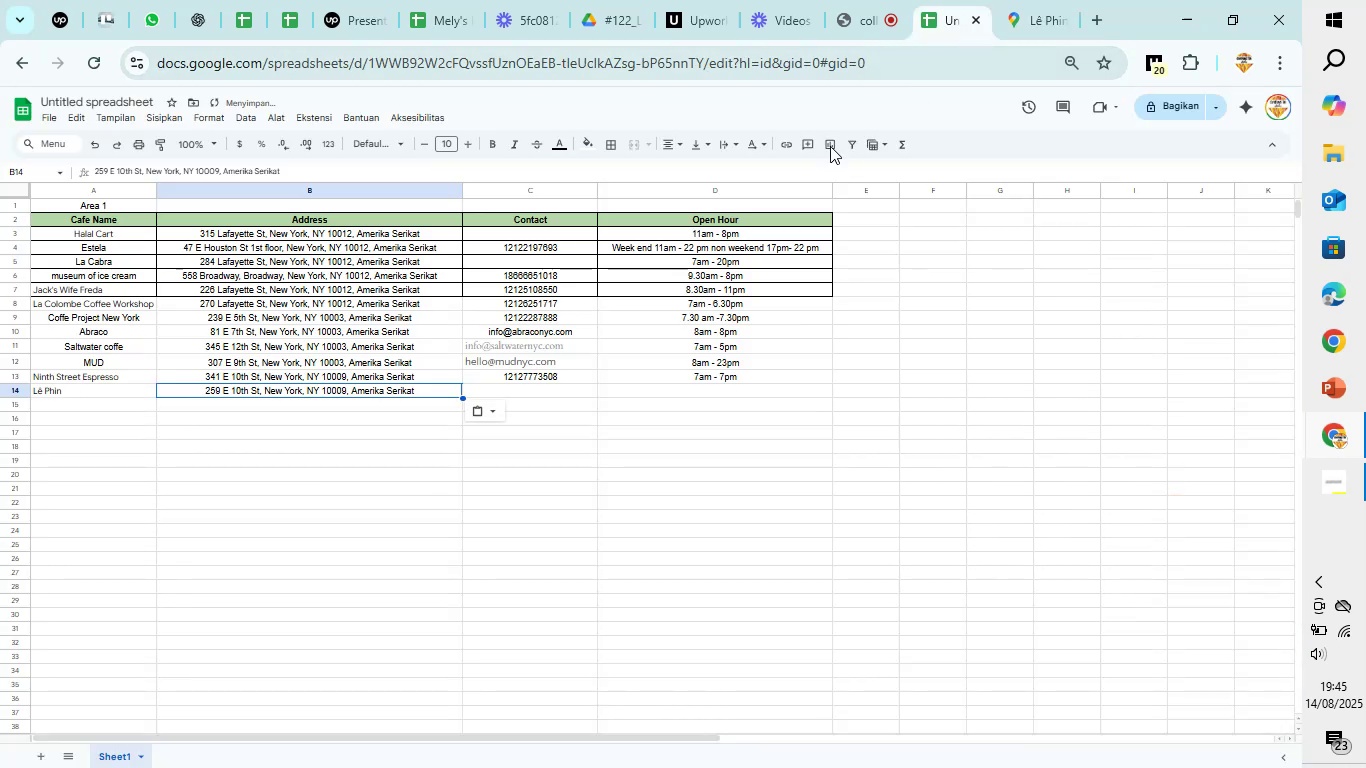 
key(ArrowRight)
 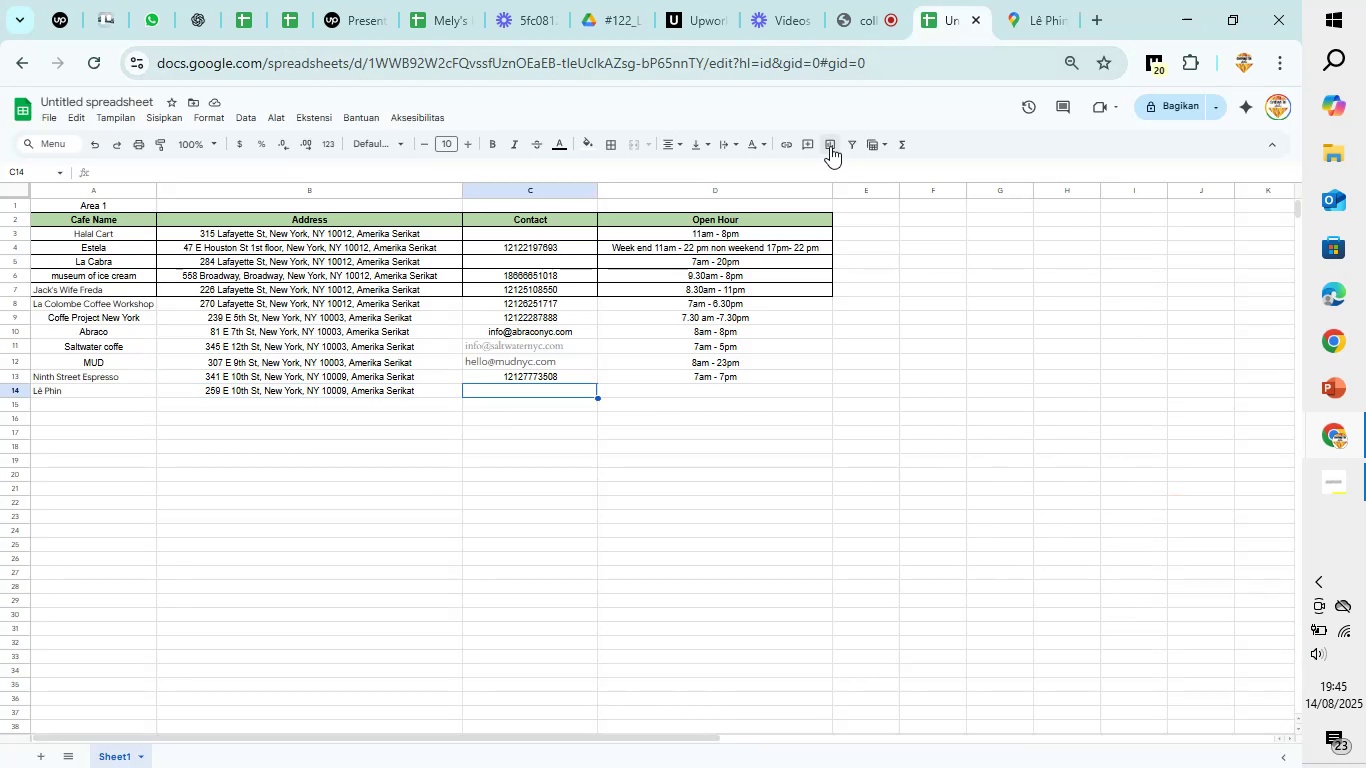 
key(Control+V)
 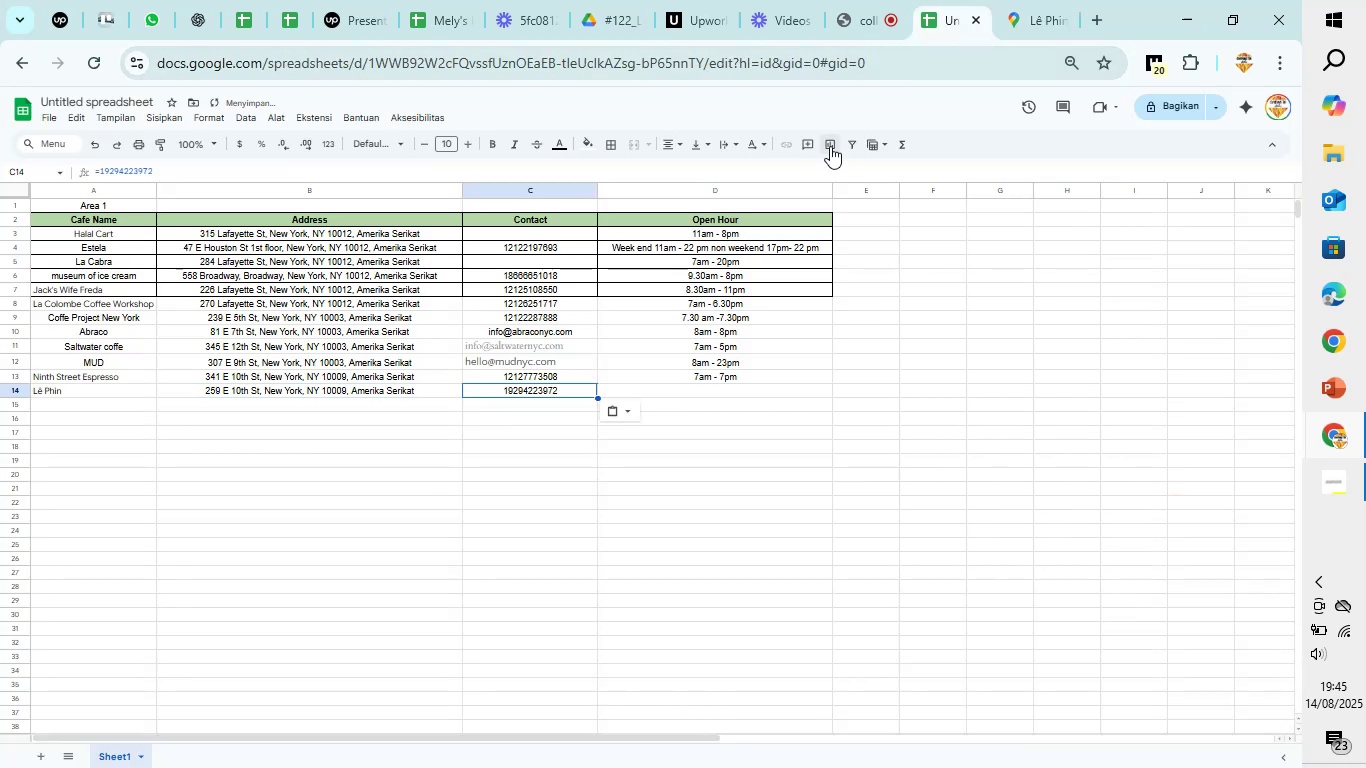 
key(ArrowRight)
 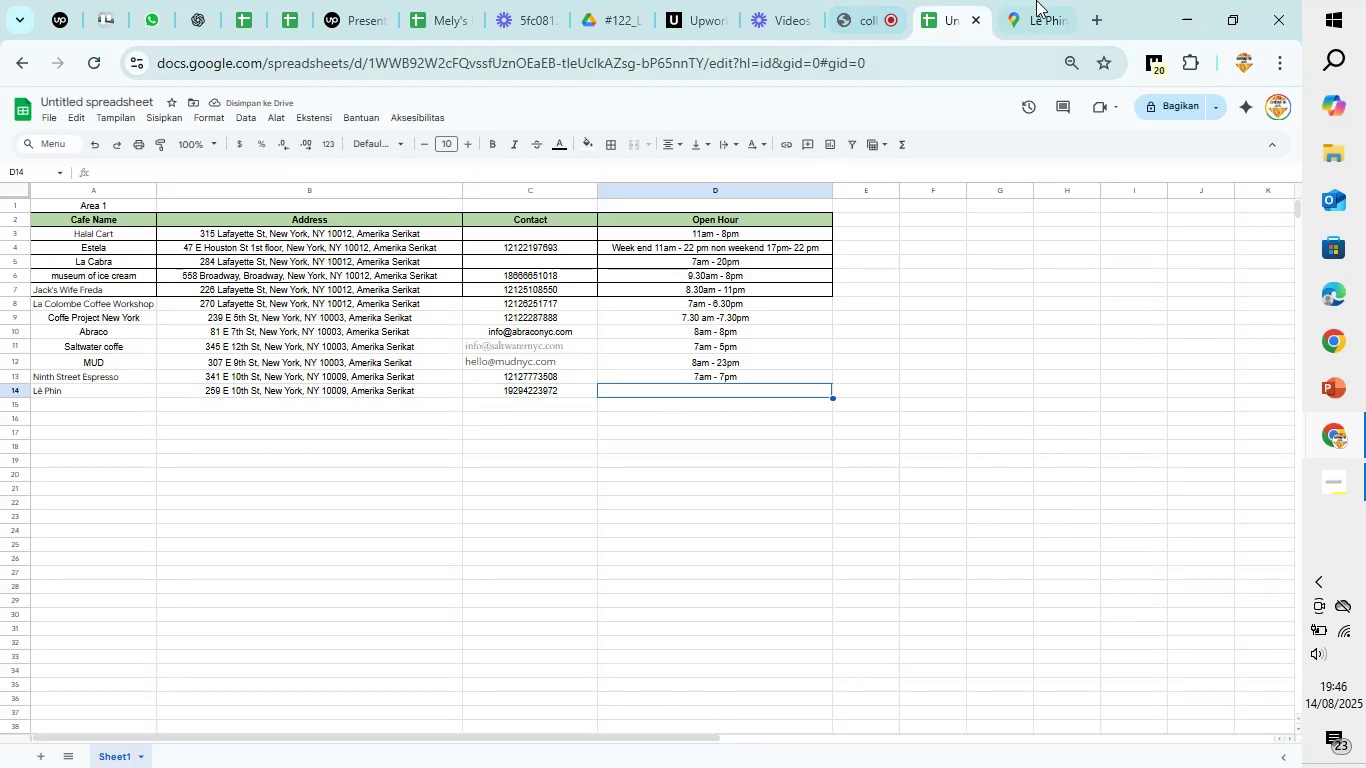 
left_click([1051, 0])
 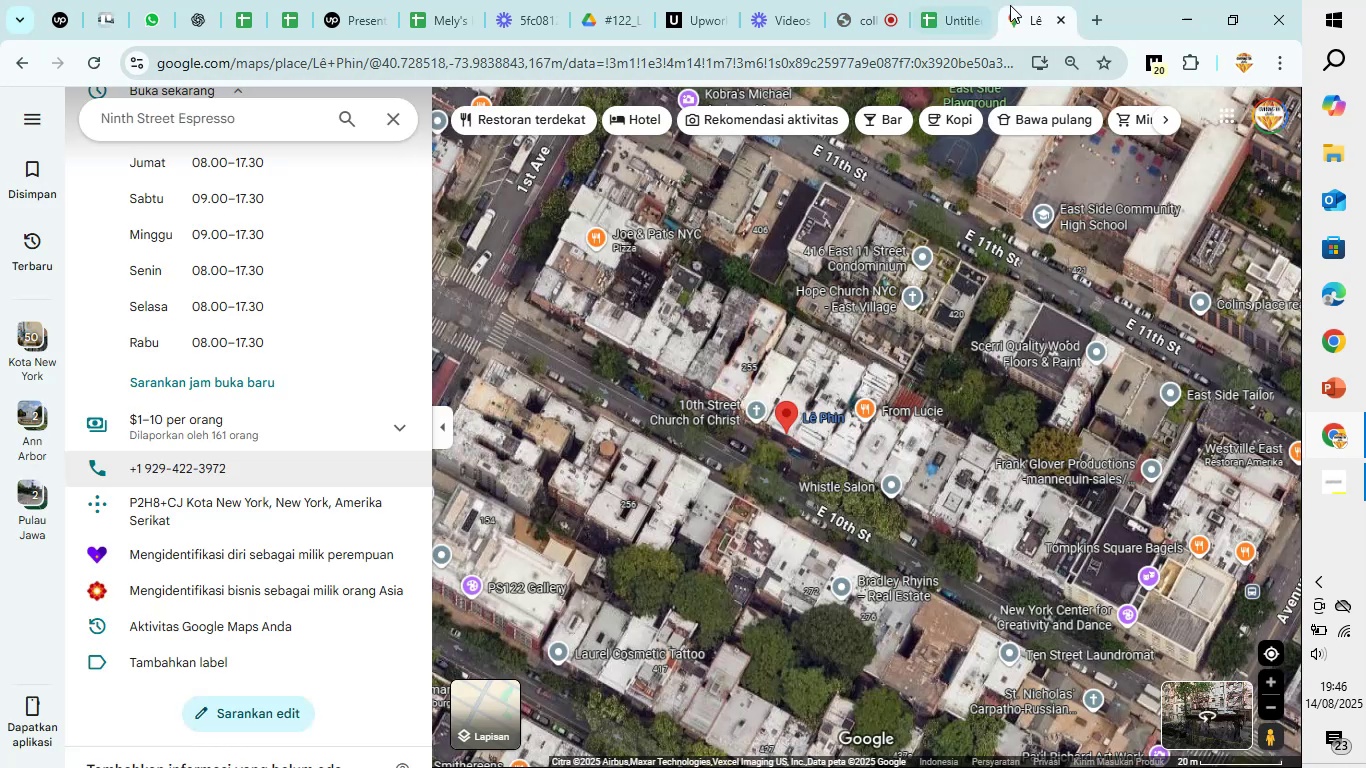 
mouse_move([978, 0])
 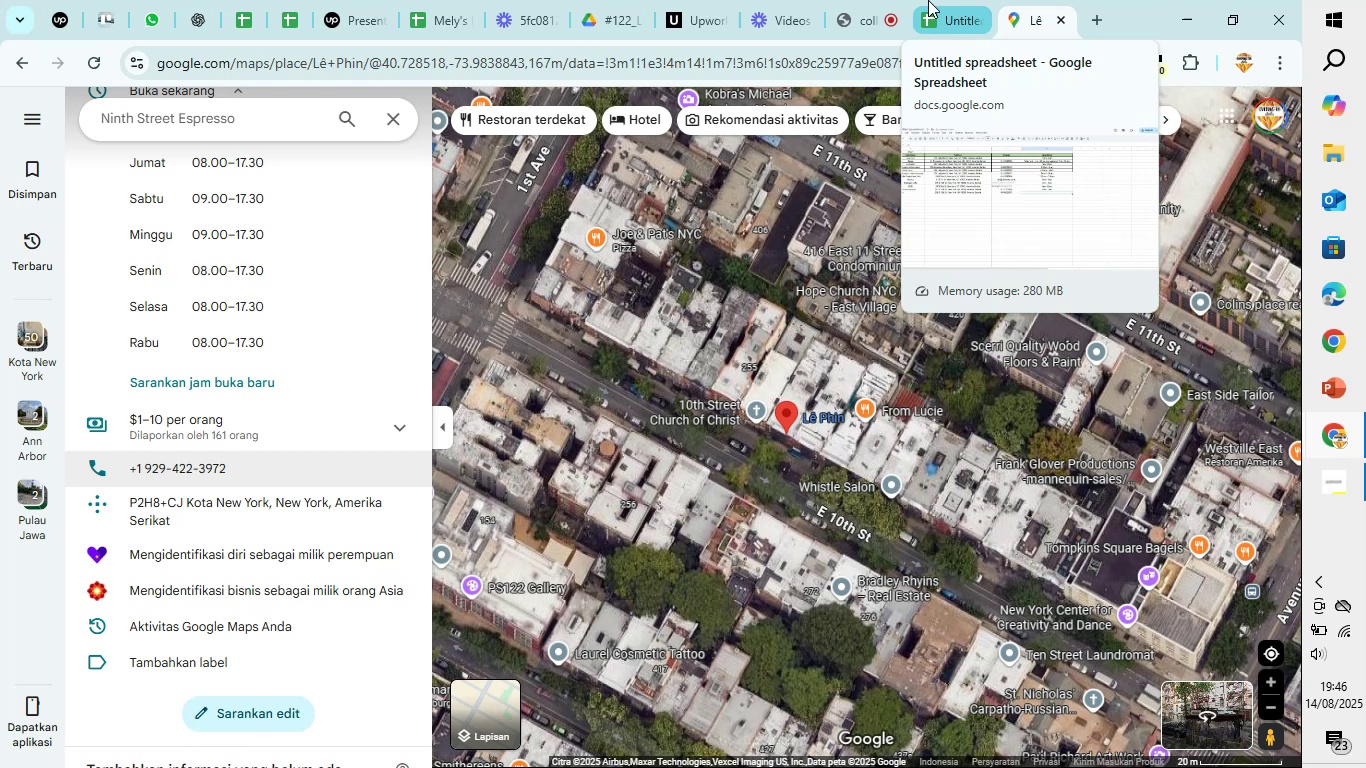 
left_click([928, 0])
 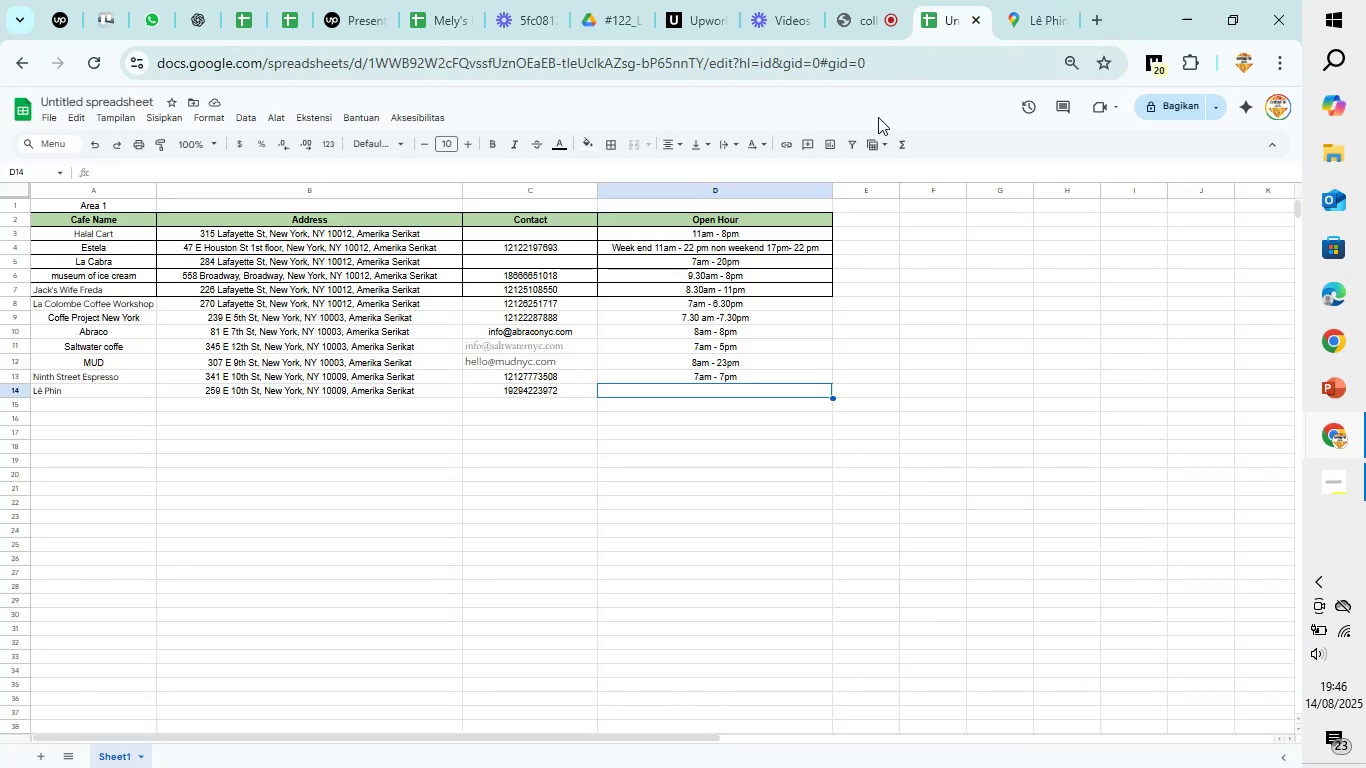 
type(8am - 5.30pm)
 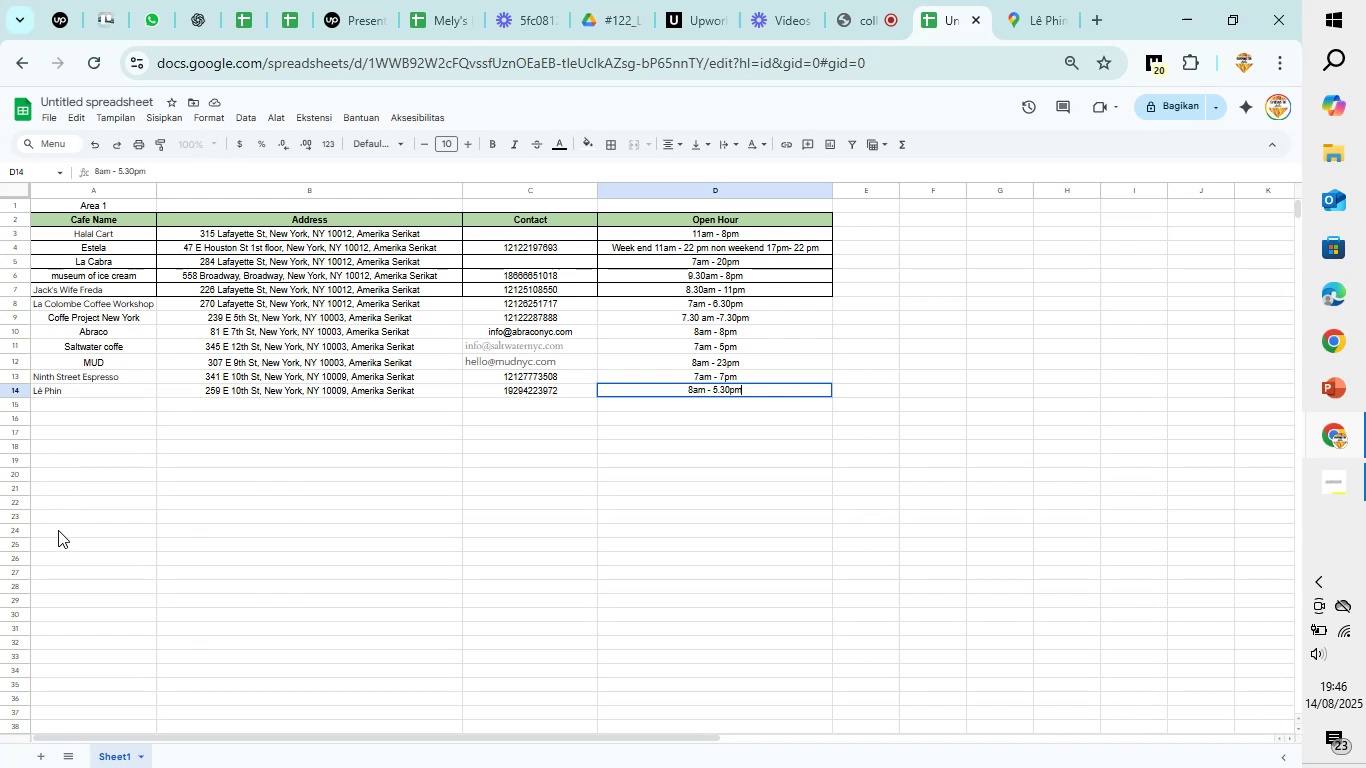 
wait(10.67)
 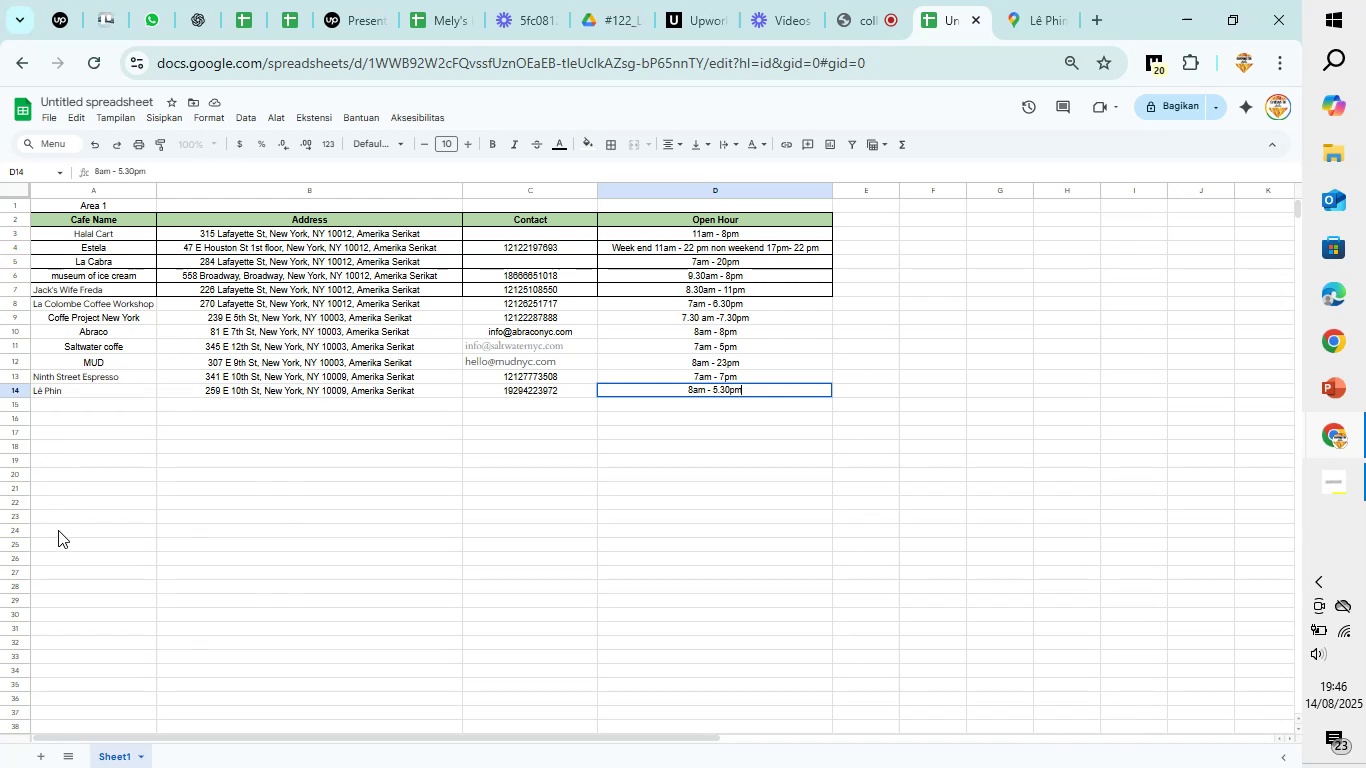 
left_click([1038, 0])
 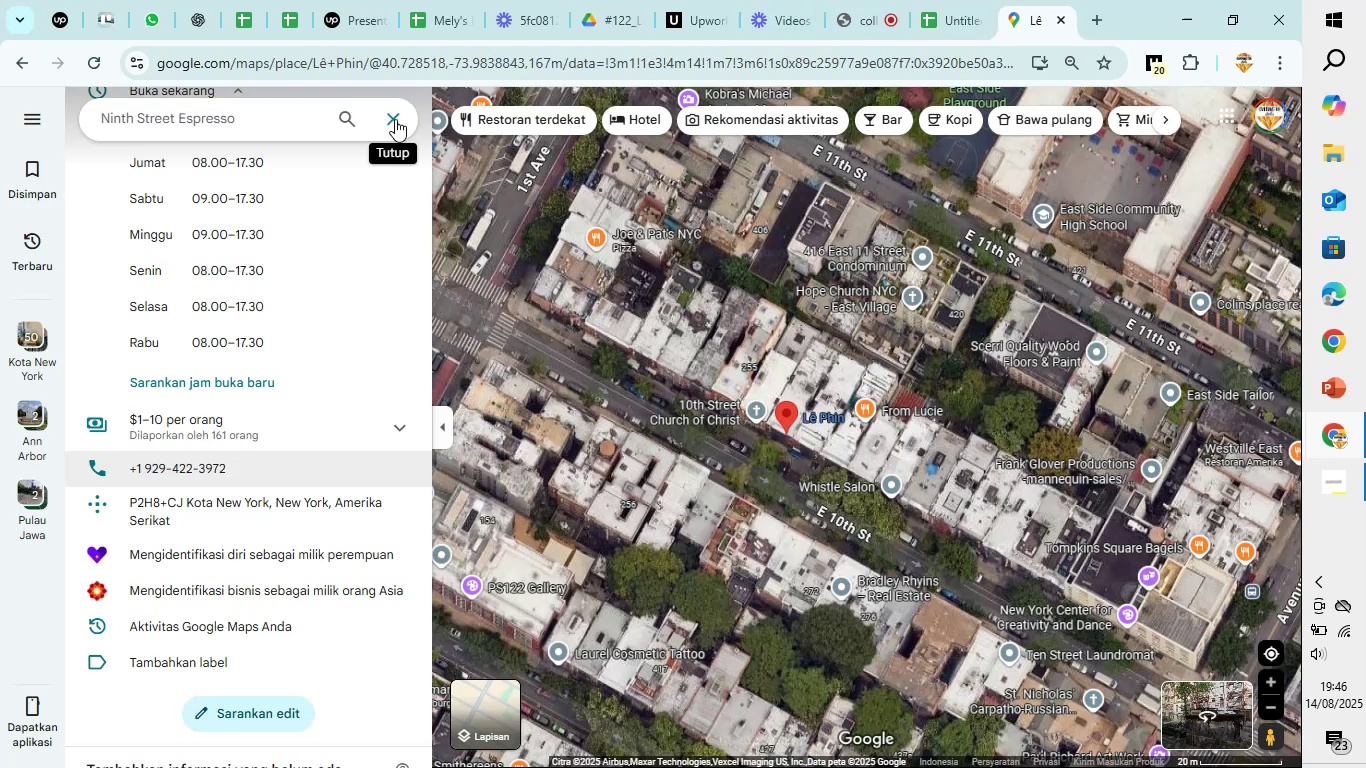 
left_click([395, 113])
 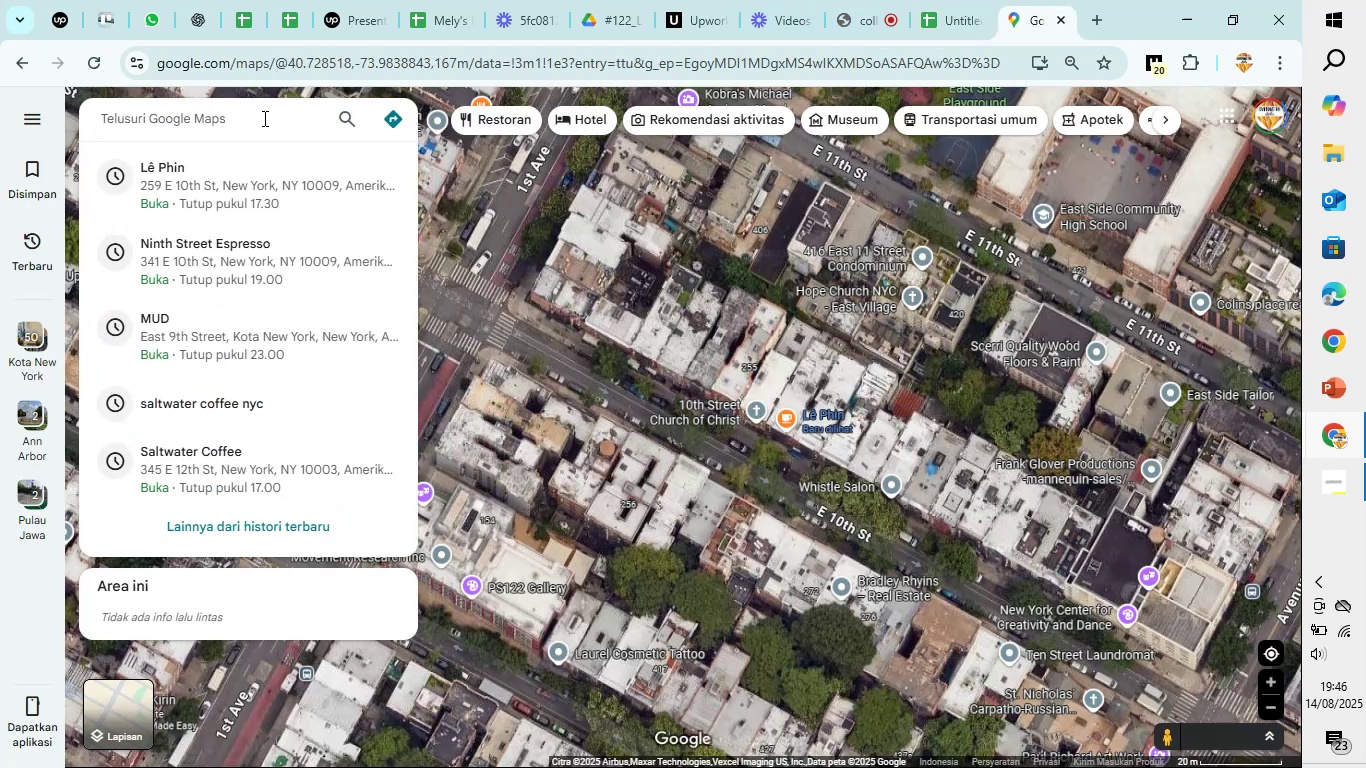 
type(red b)
 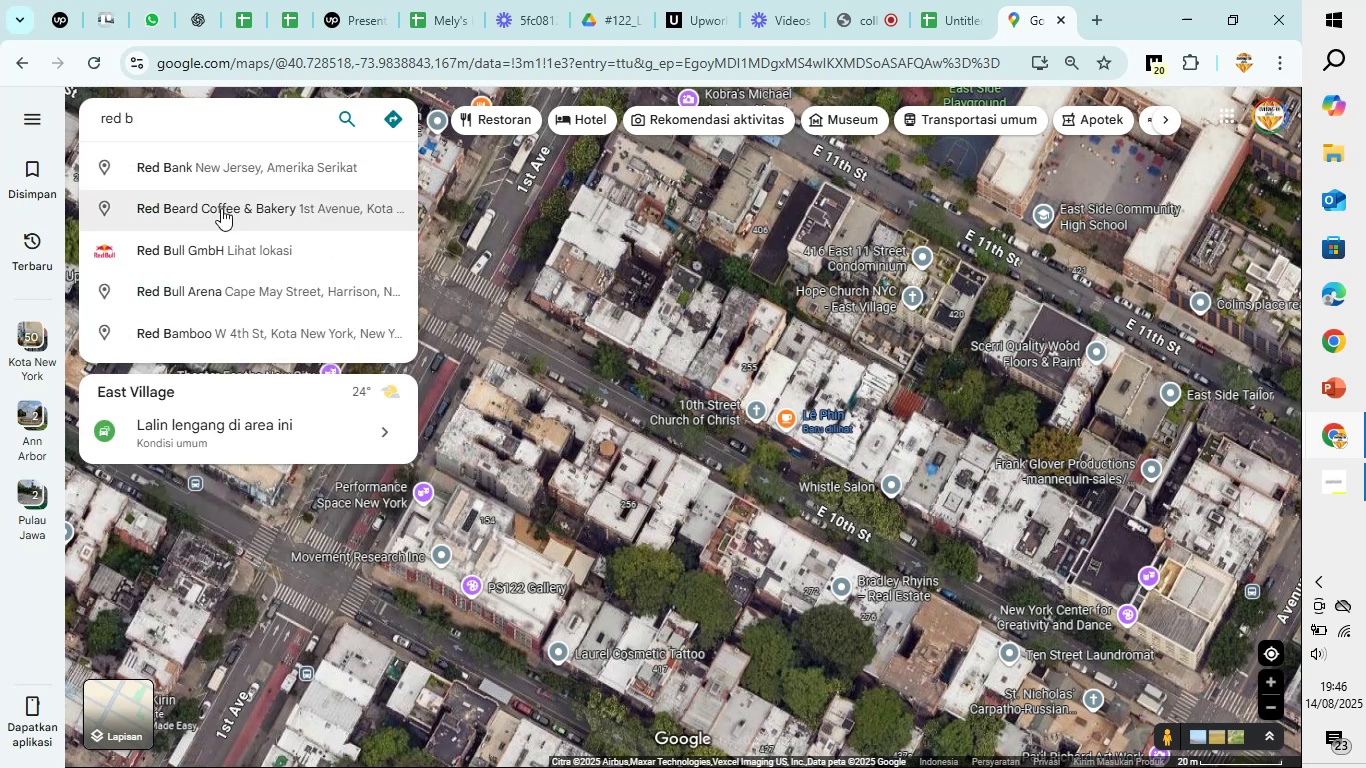 
left_click([221, 208])
 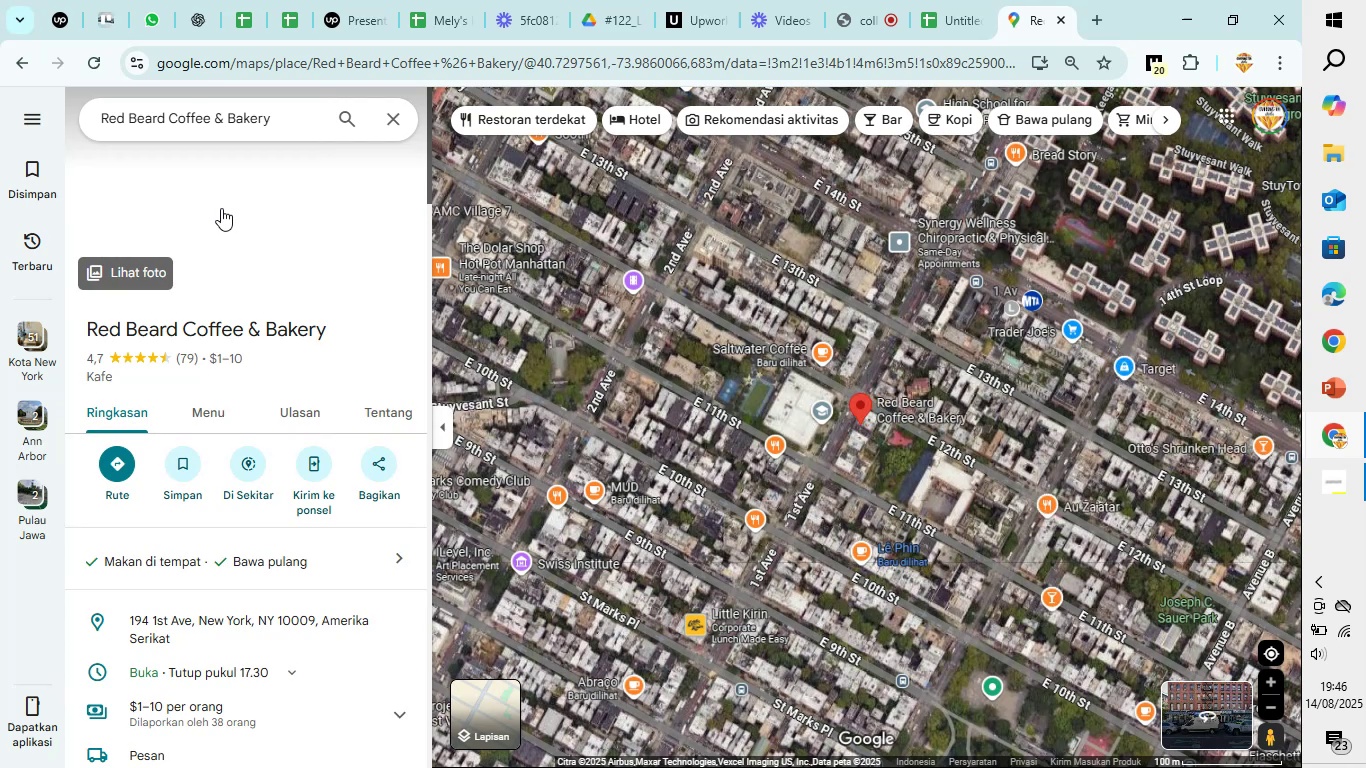 
wait(12.49)
 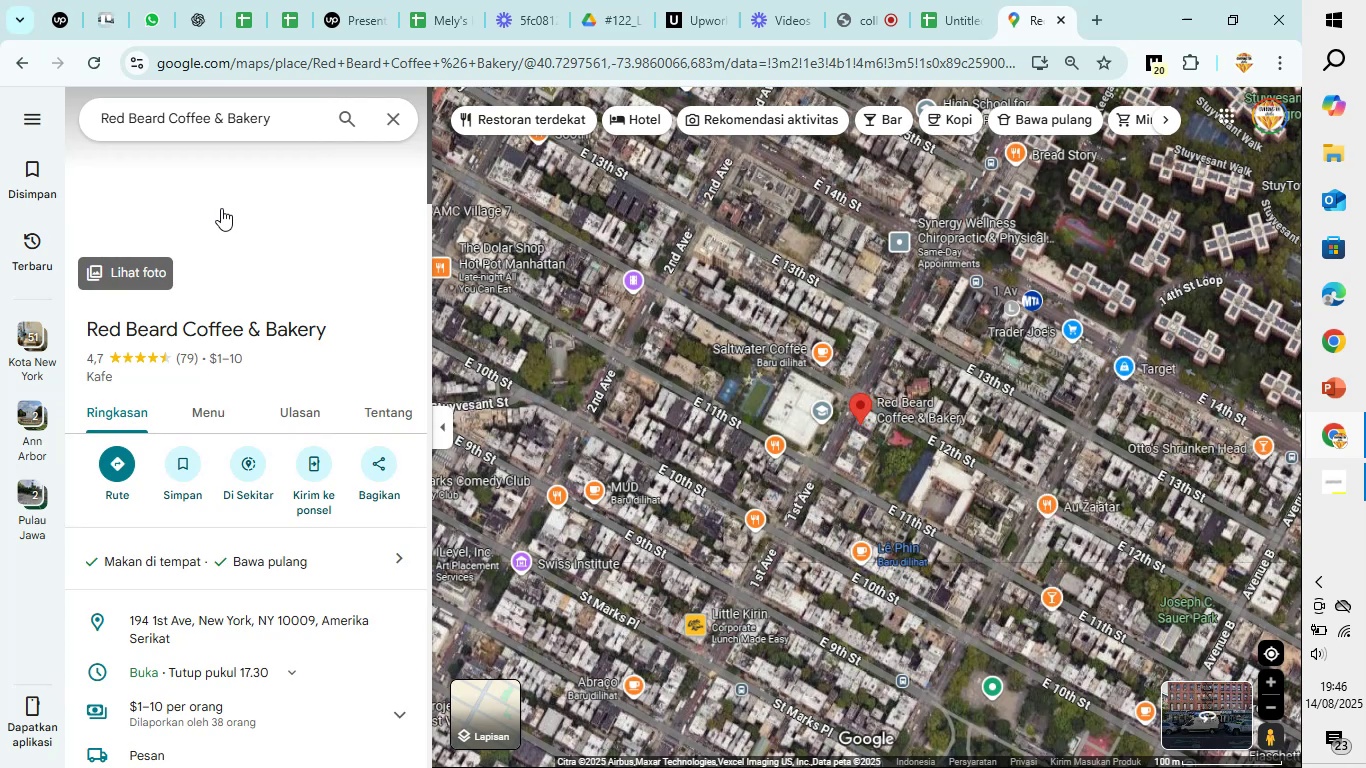 
scroll: coordinate [252, 505], scroll_direction: down, amount: 3.0
 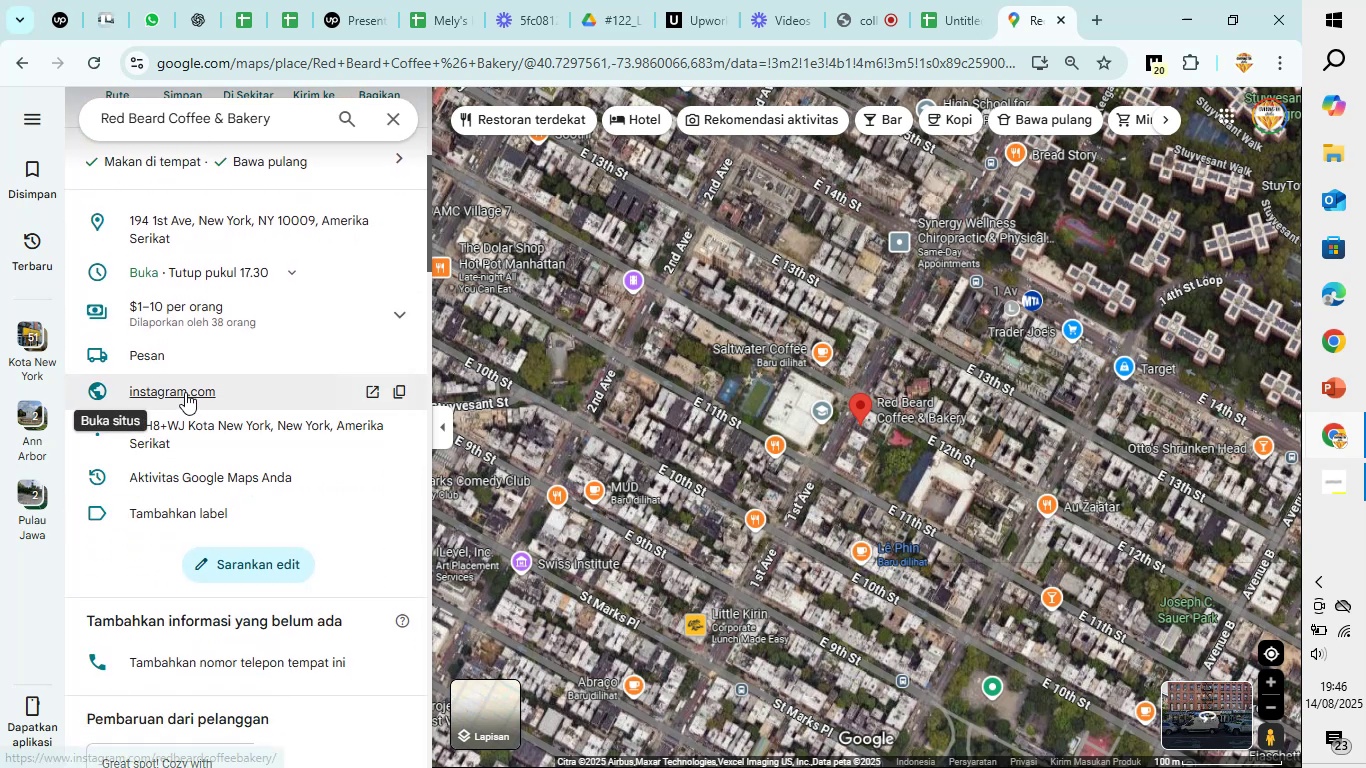 
left_click([185, 392])
 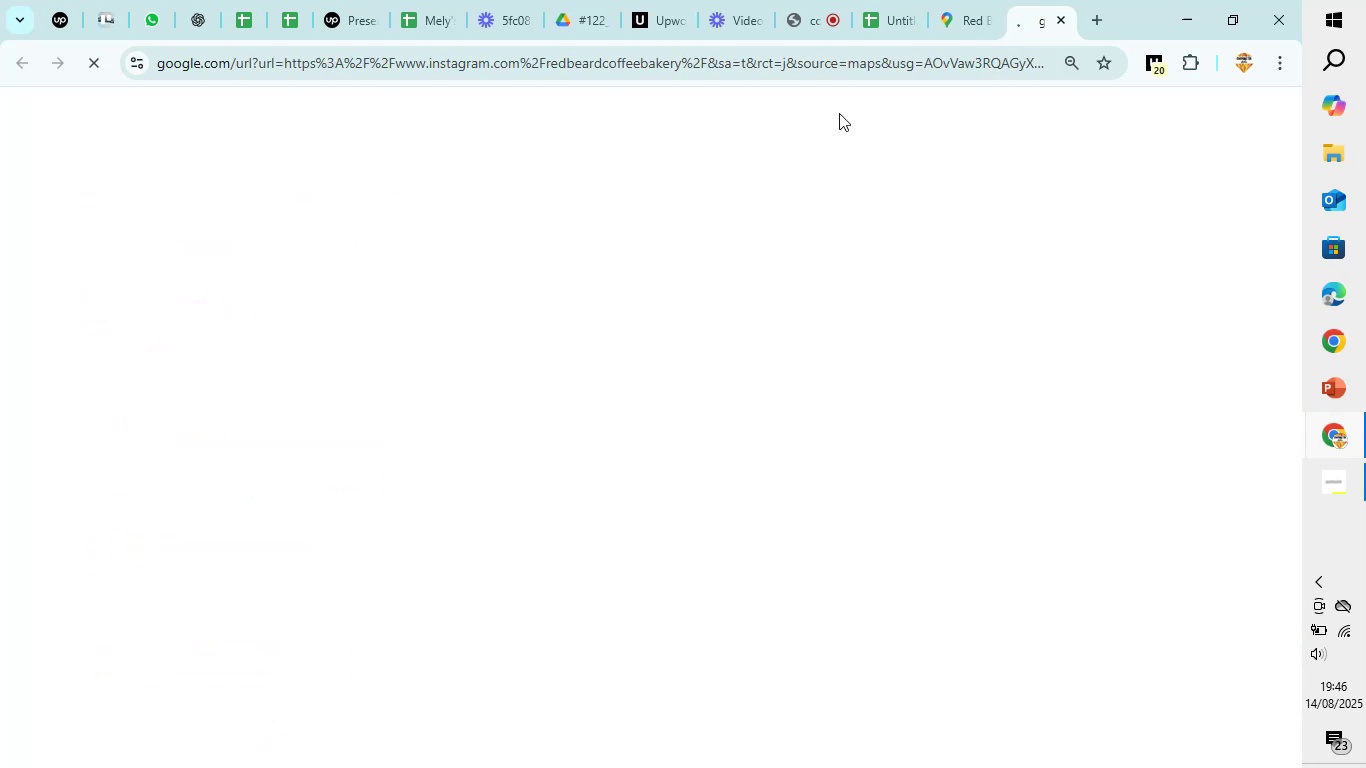 
mouse_move([939, 50])
 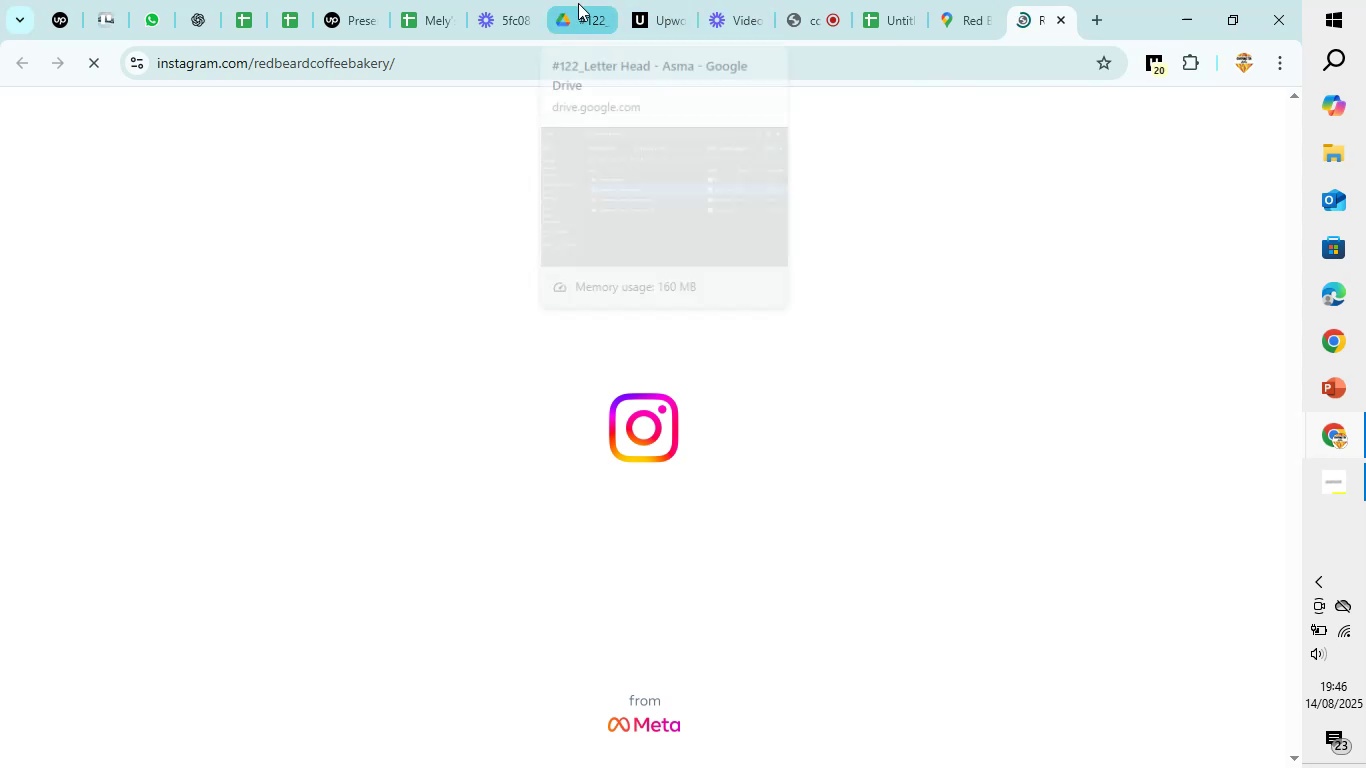 
mouse_move([956, 20])
 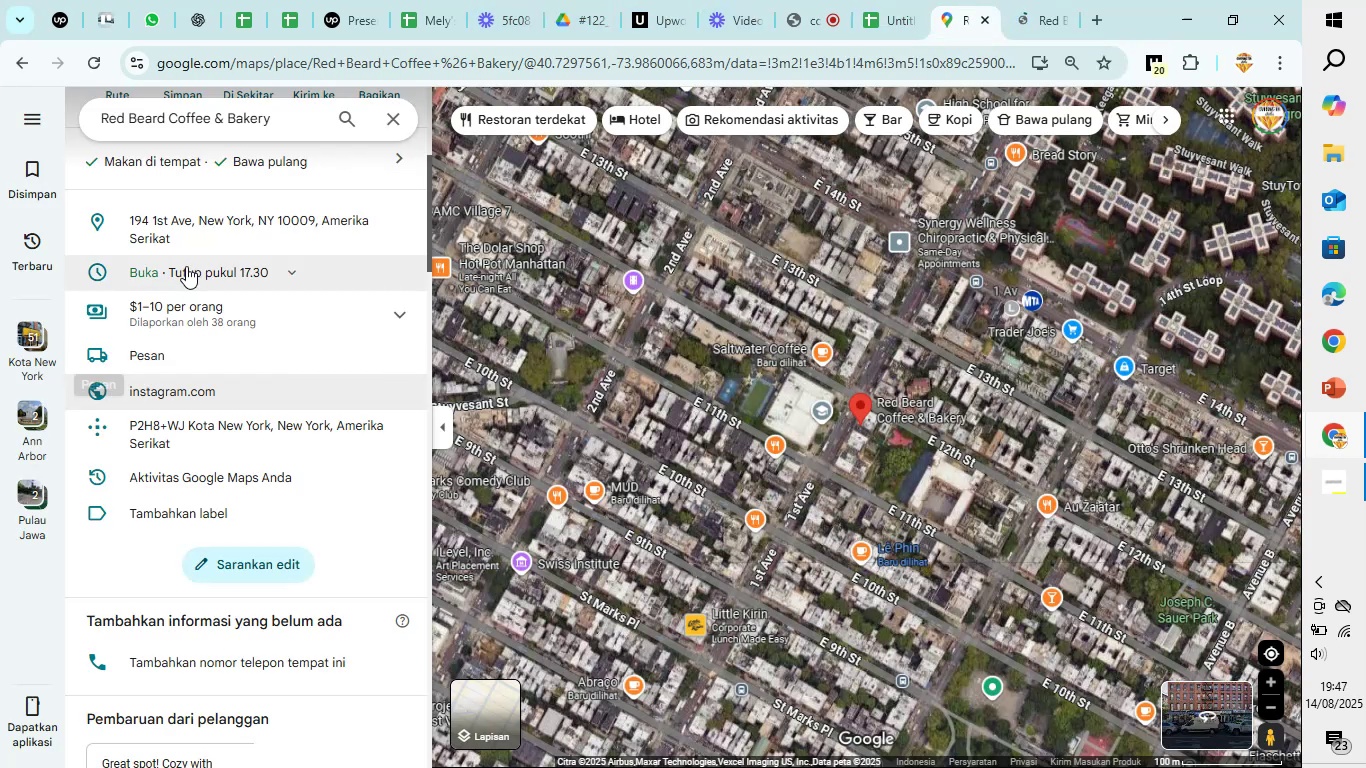 
scroll: coordinate [206, 291], scroll_direction: up, amount: 4.0
 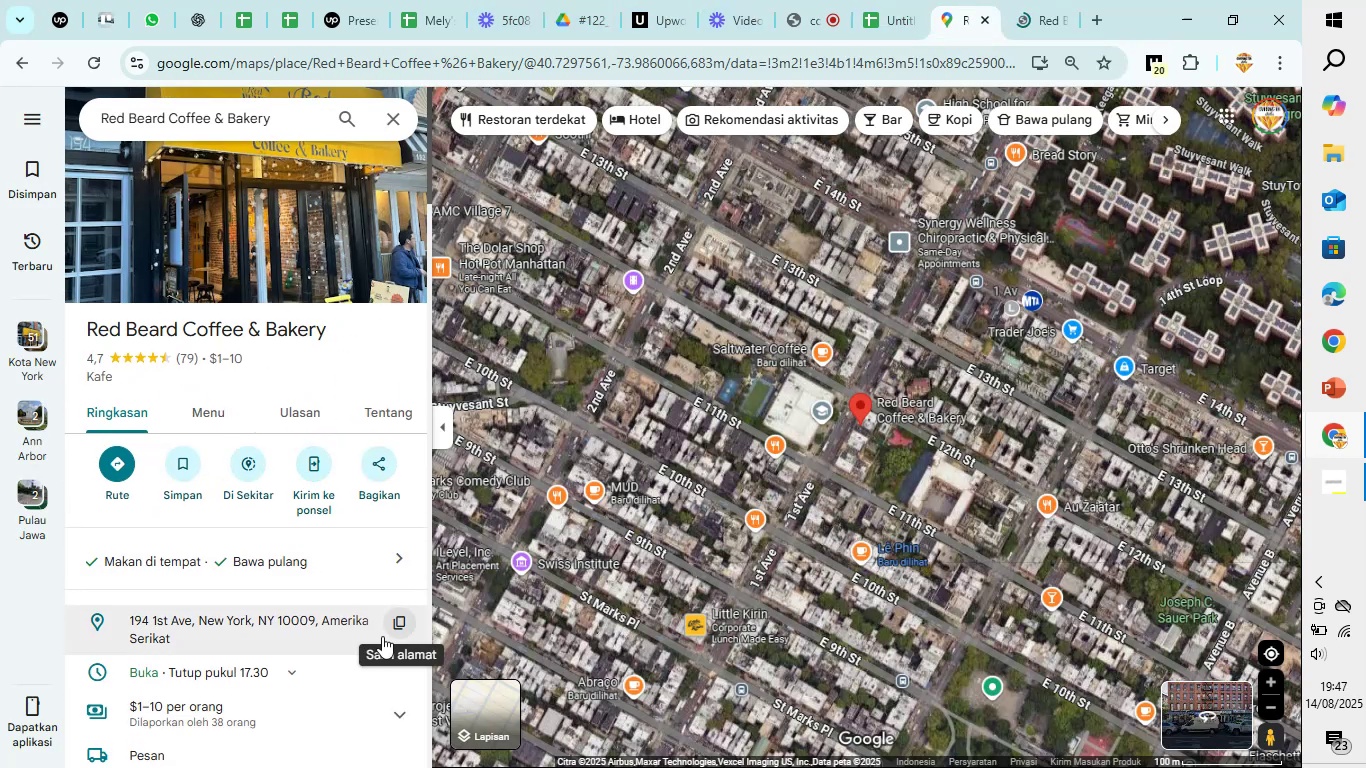 
left_click([391, 622])
 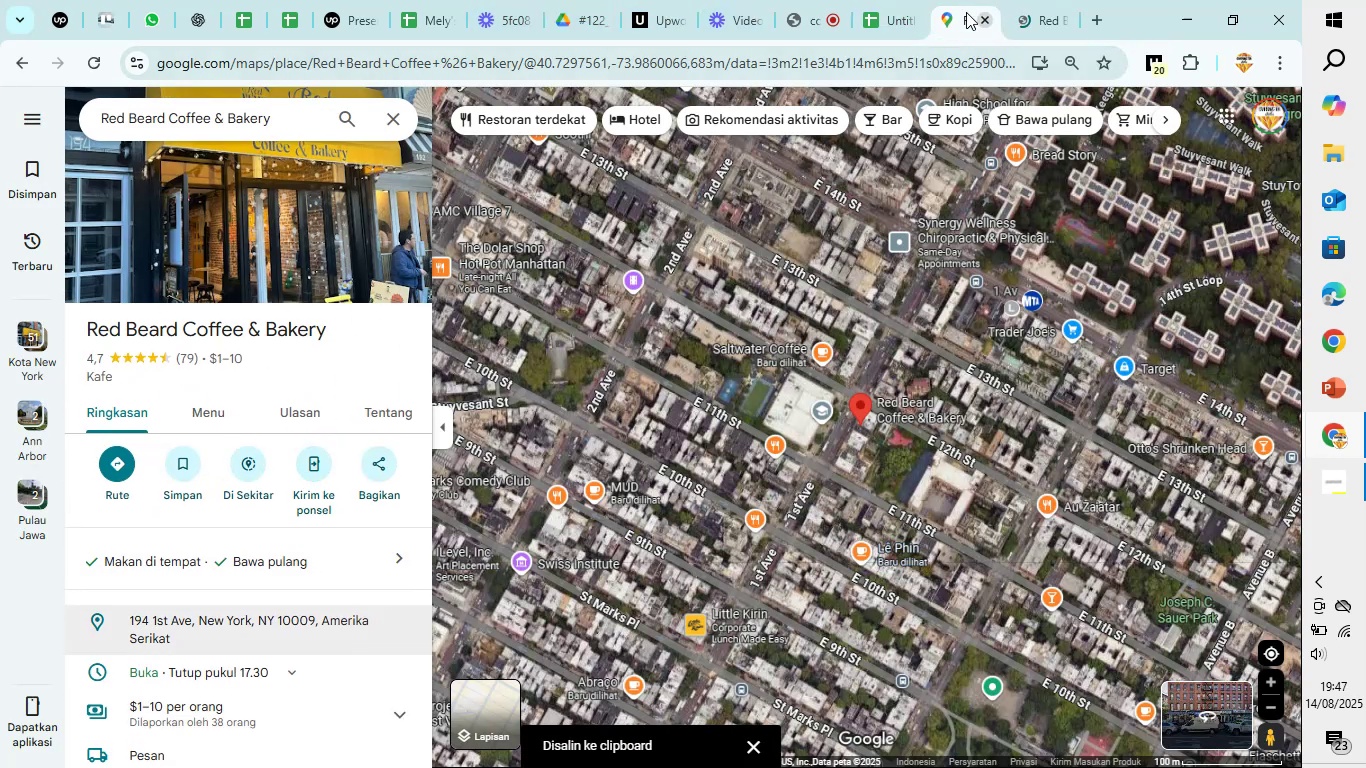 
left_click([882, 0])
 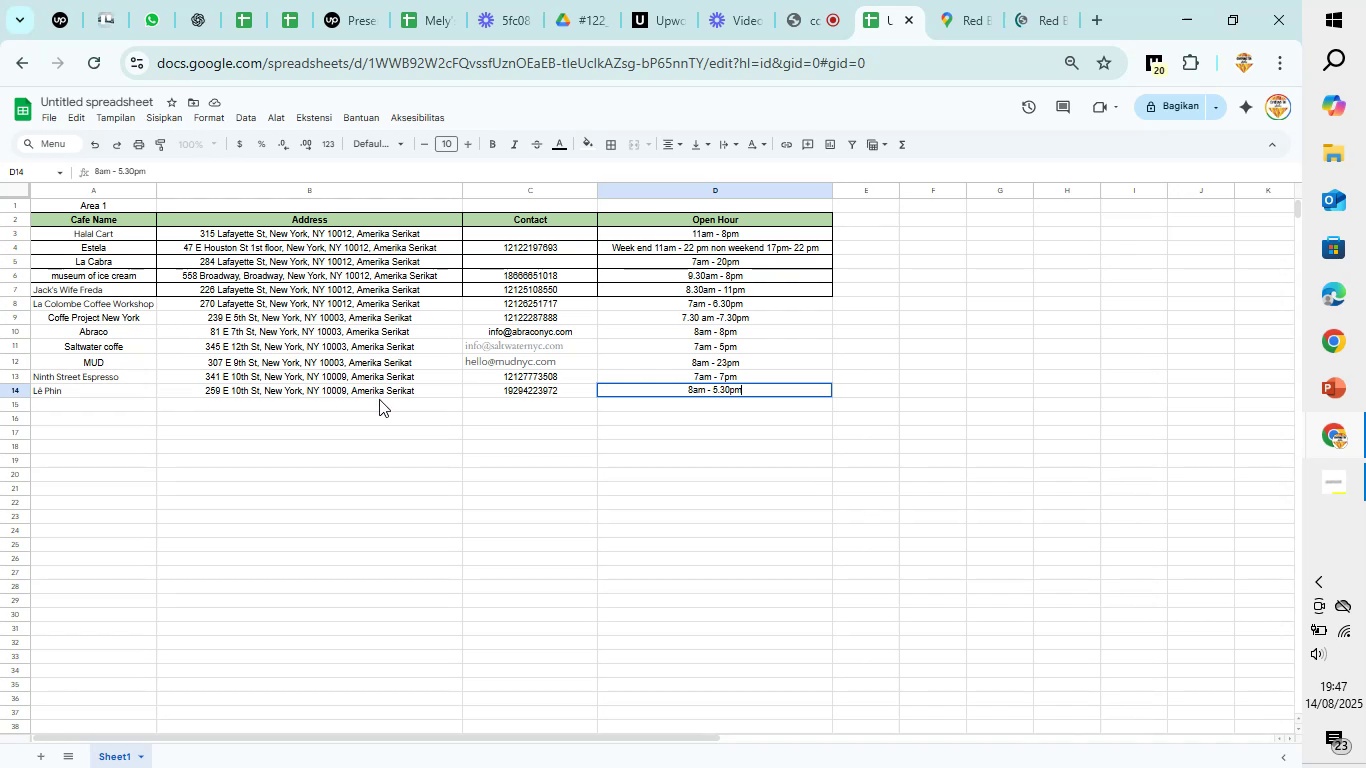 
left_click([379, 402])
 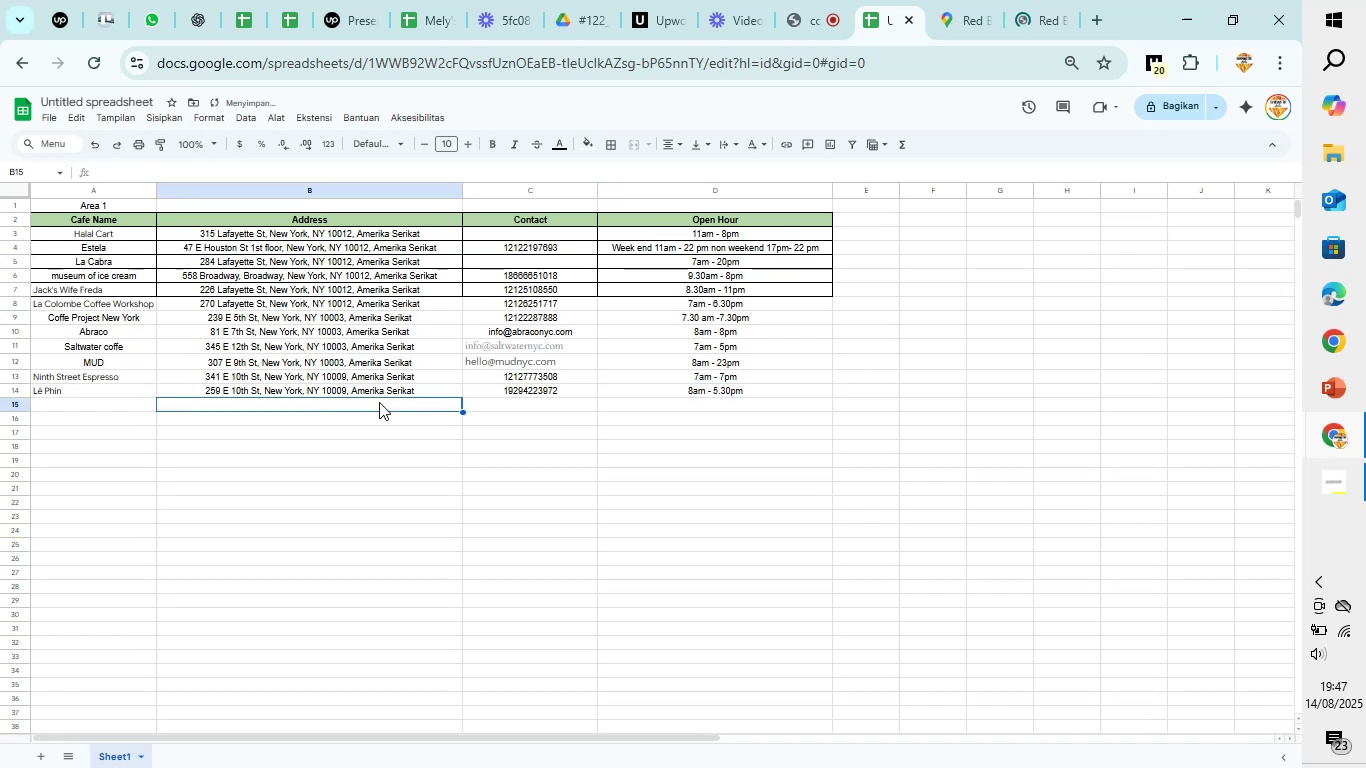 
key(Control+ControlLeft)
 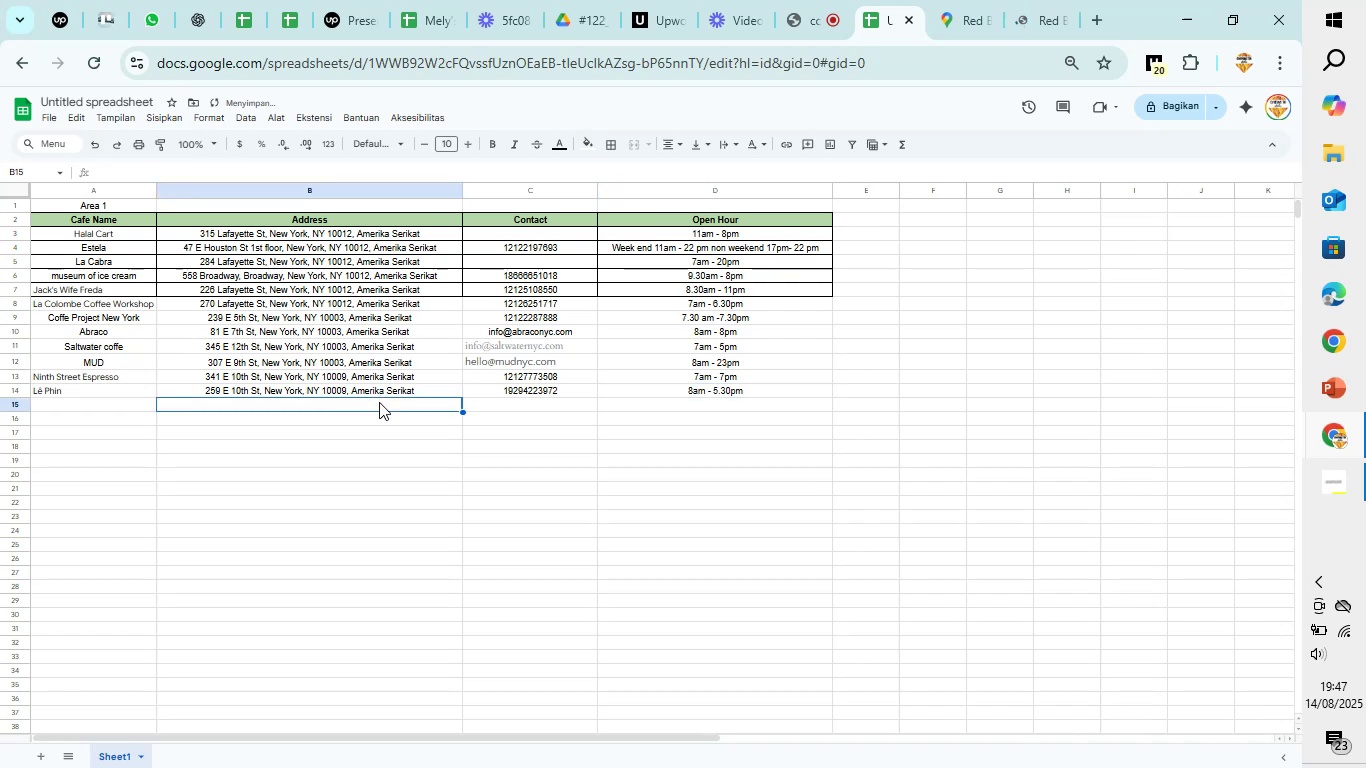 
key(V)
 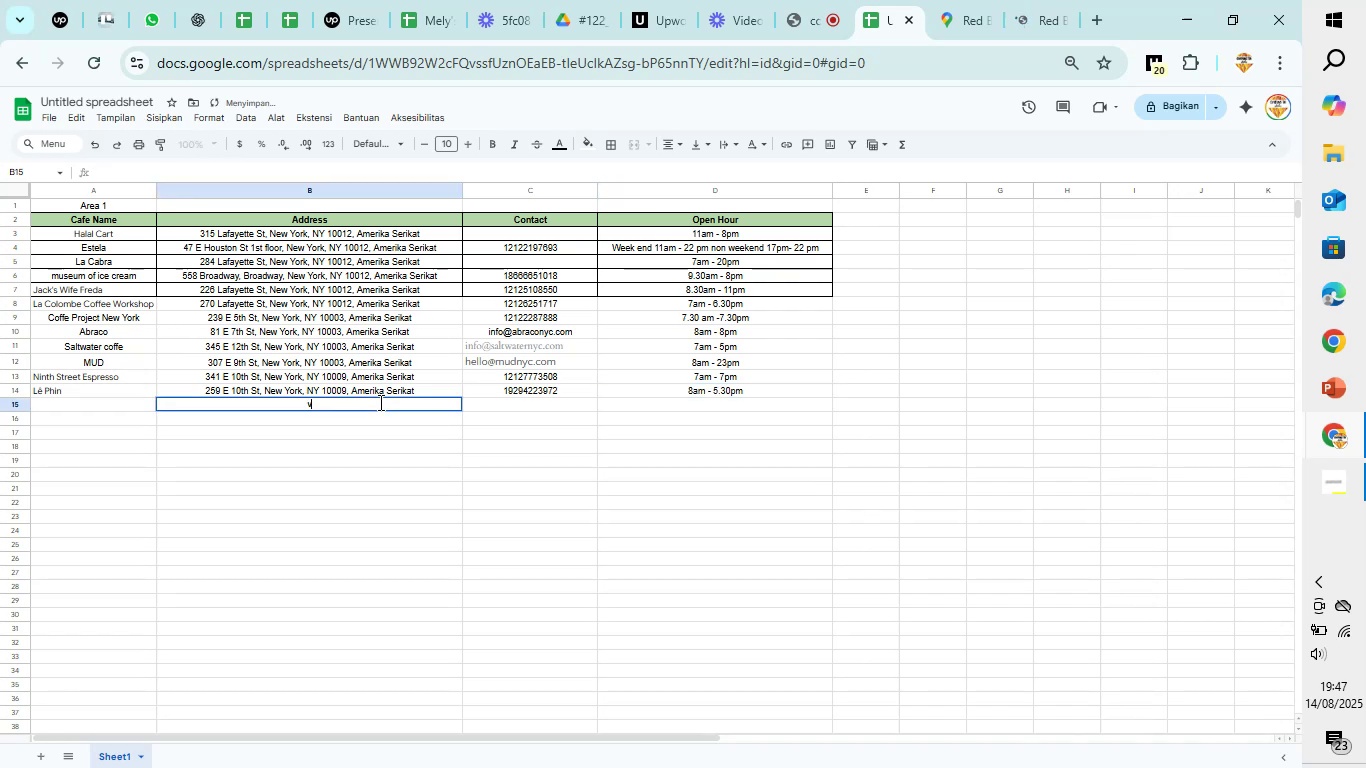 
key(Control+ControlLeft)
 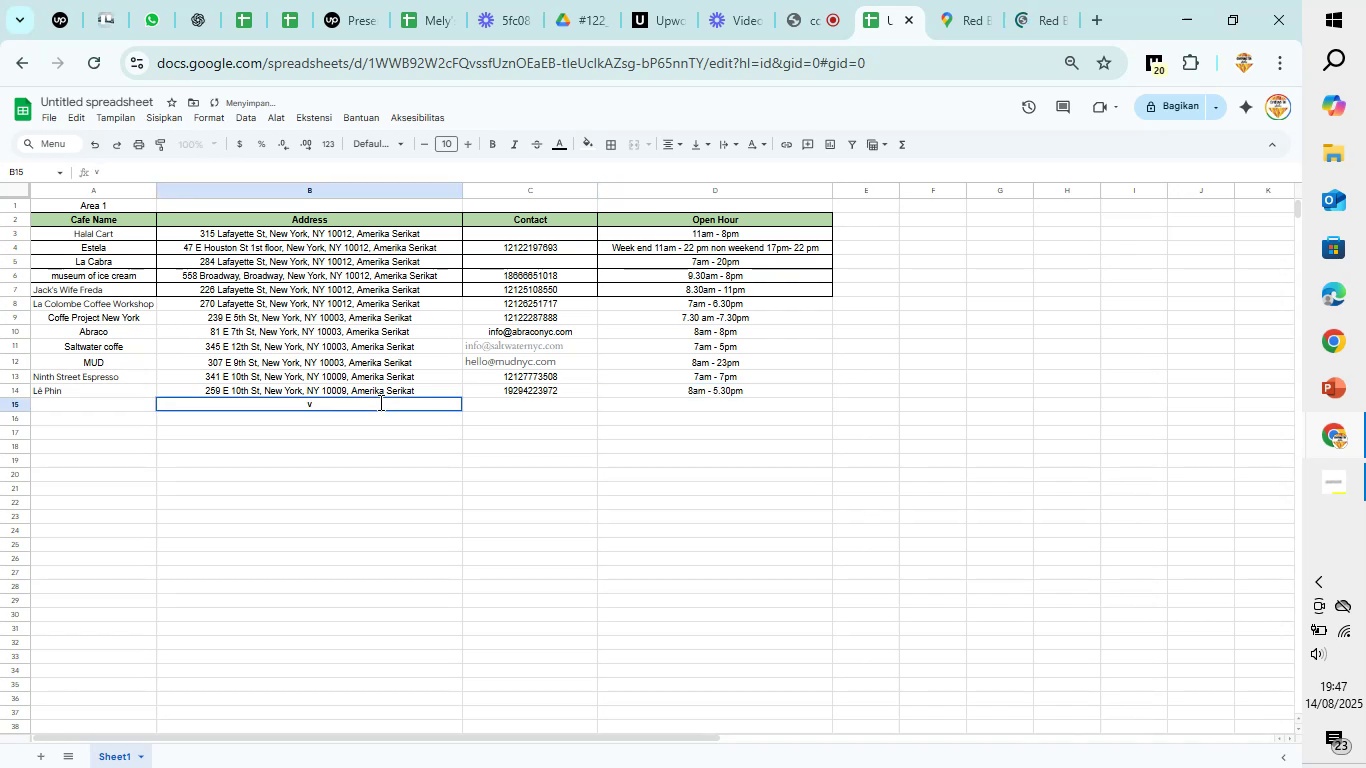 
key(Backspace)
 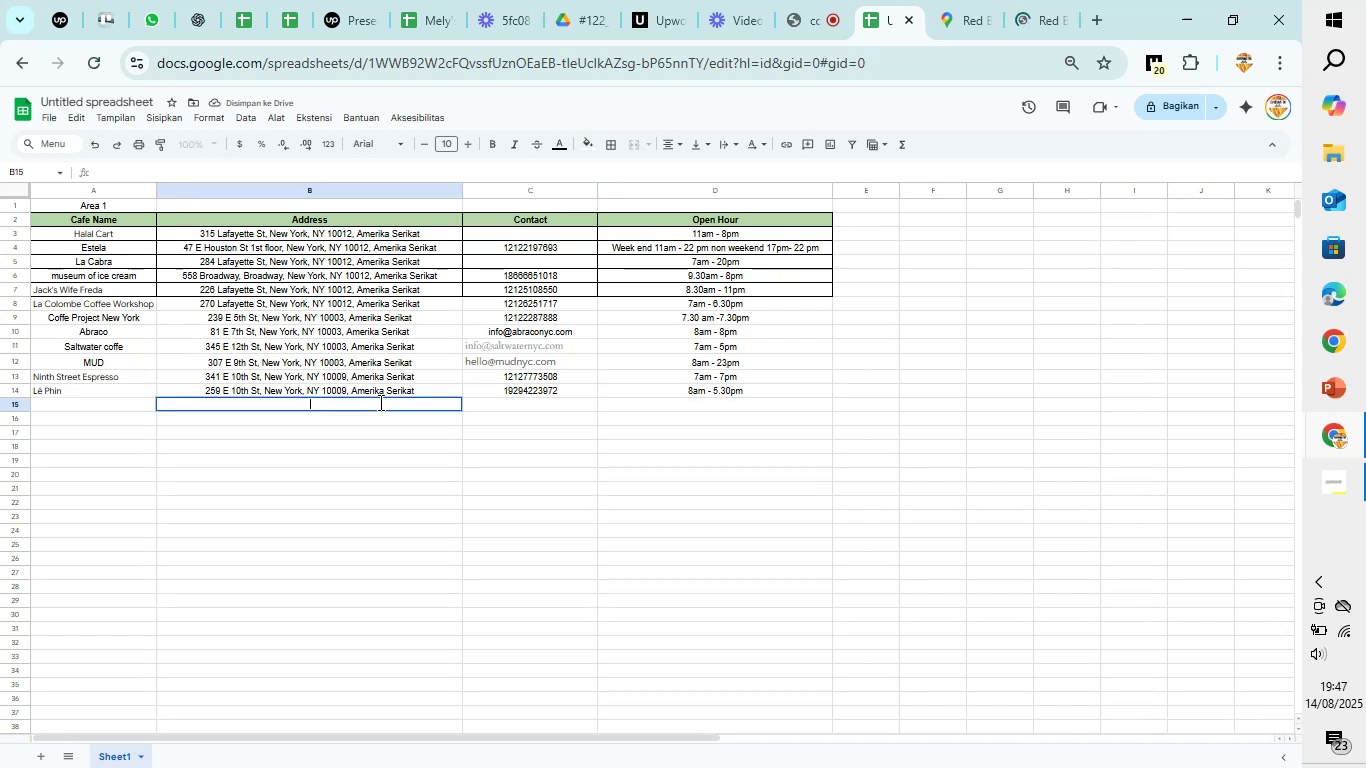 
key(Control+V)
 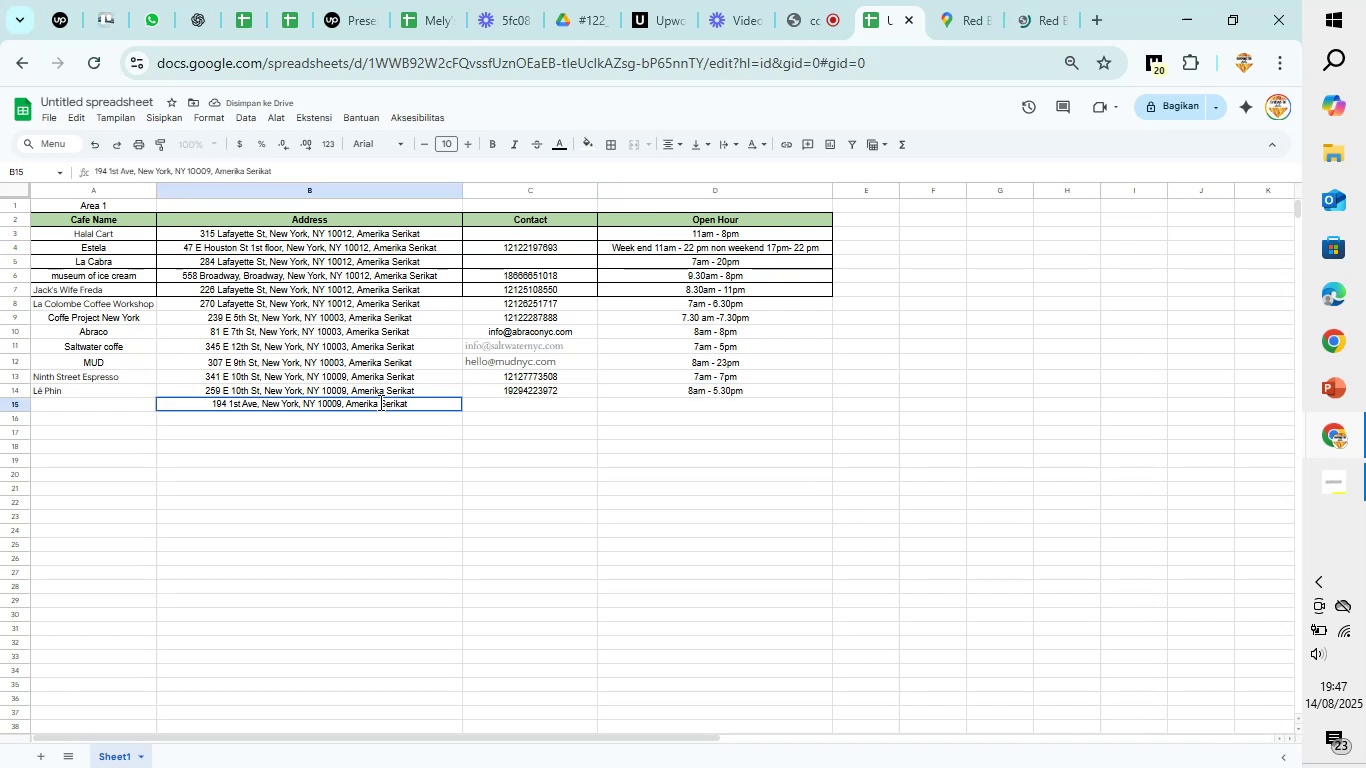 
key(ArrowLeft)
 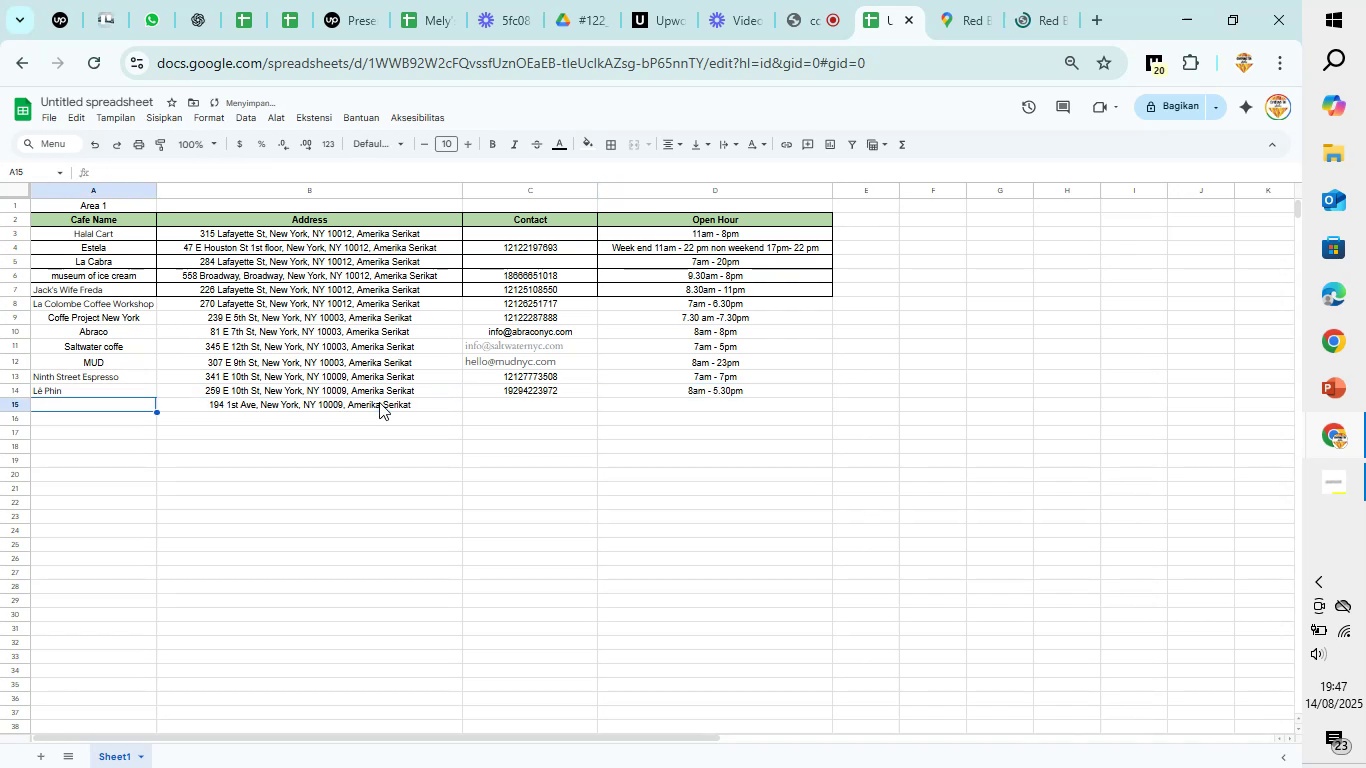 
type(red Beard Coffe & Bakery)
 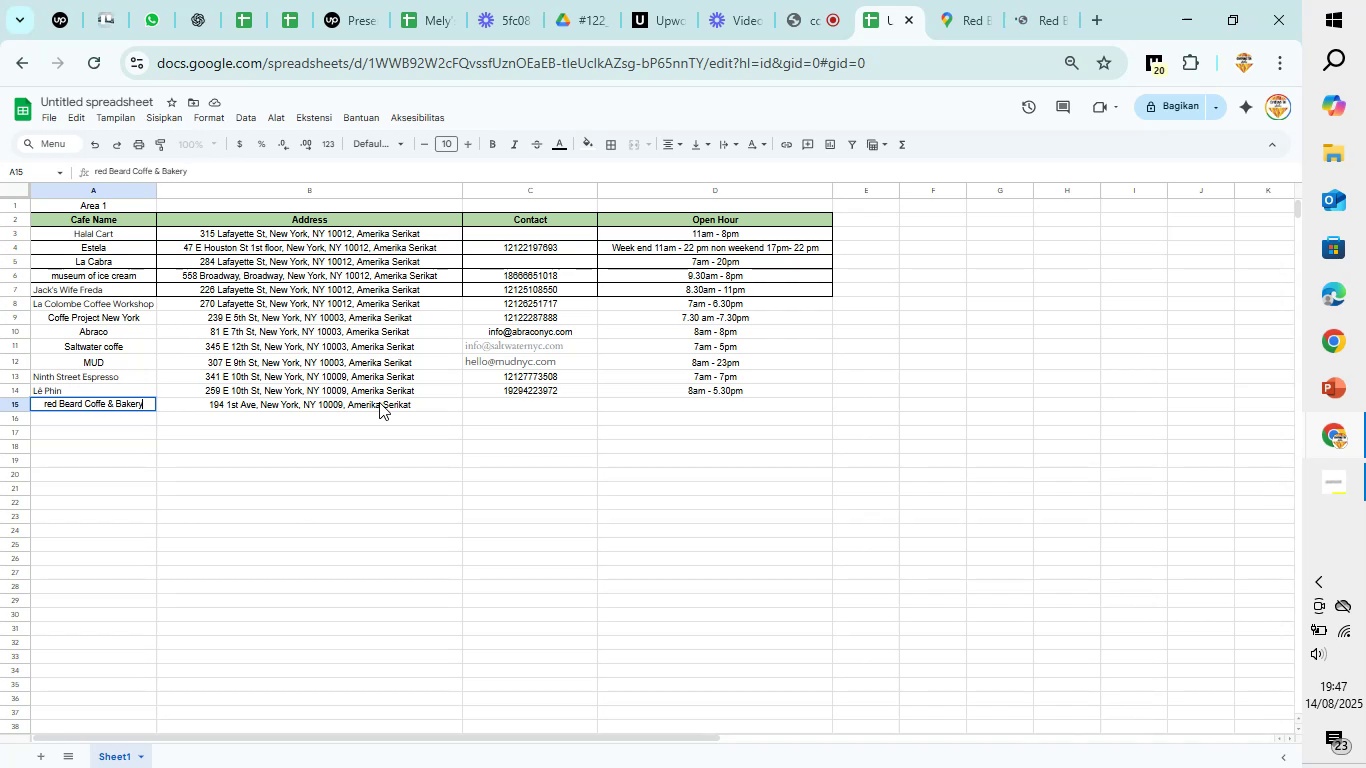 
left_click([1062, 0])
 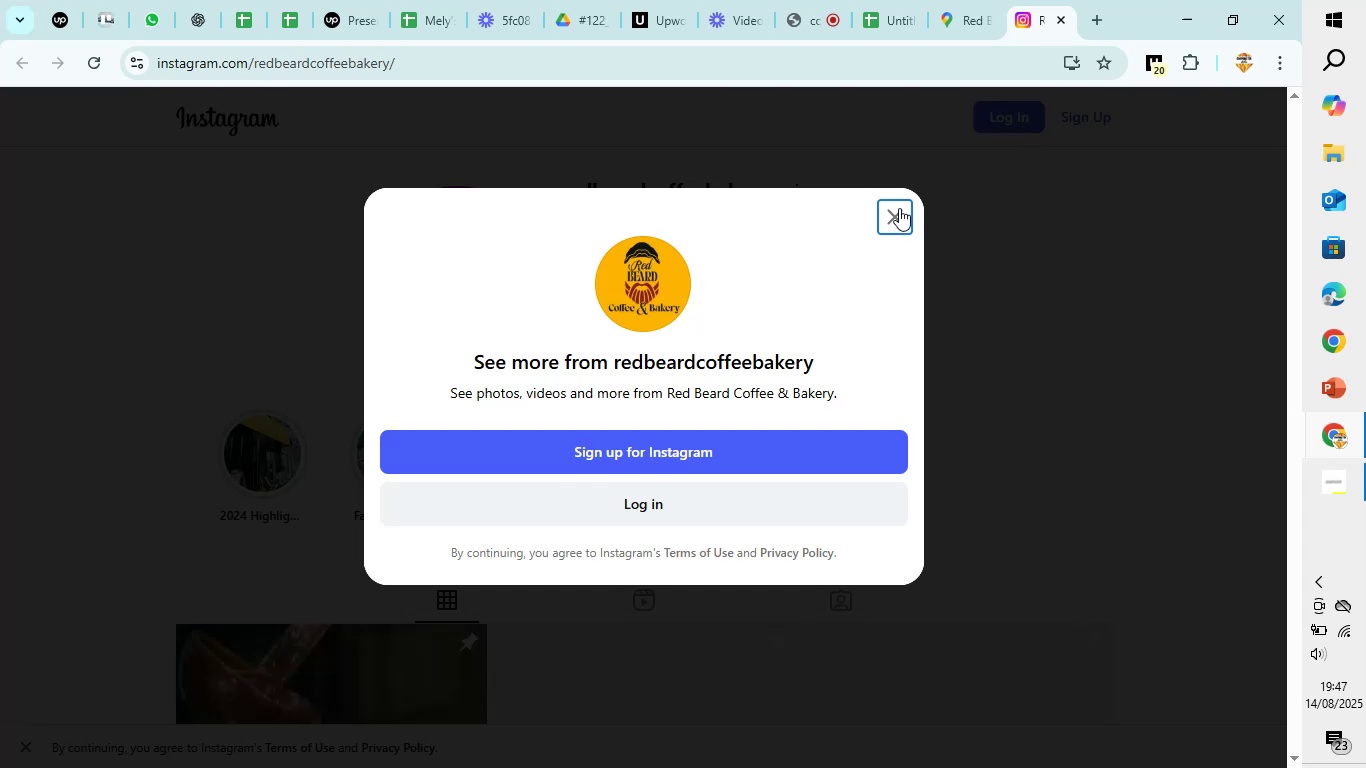 
left_click([899, 208])
 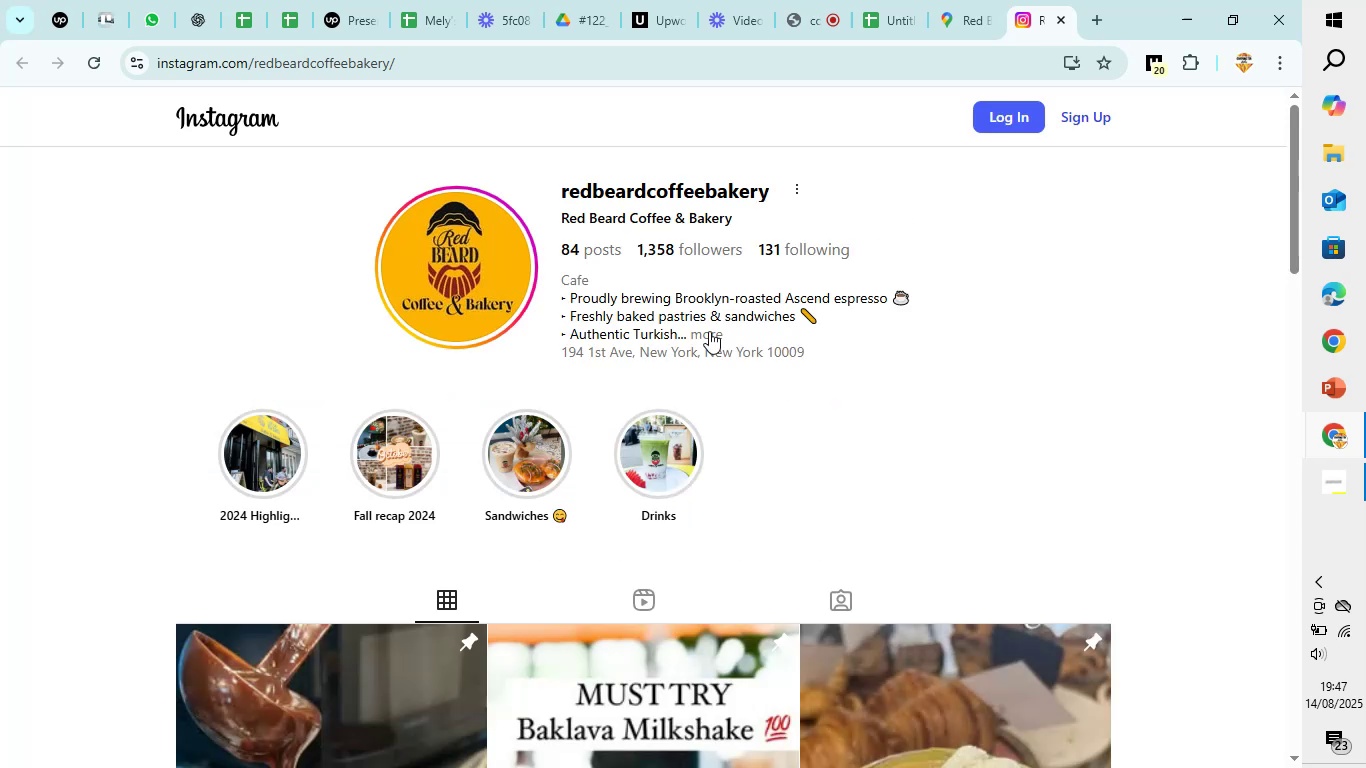 
left_click([709, 330])
 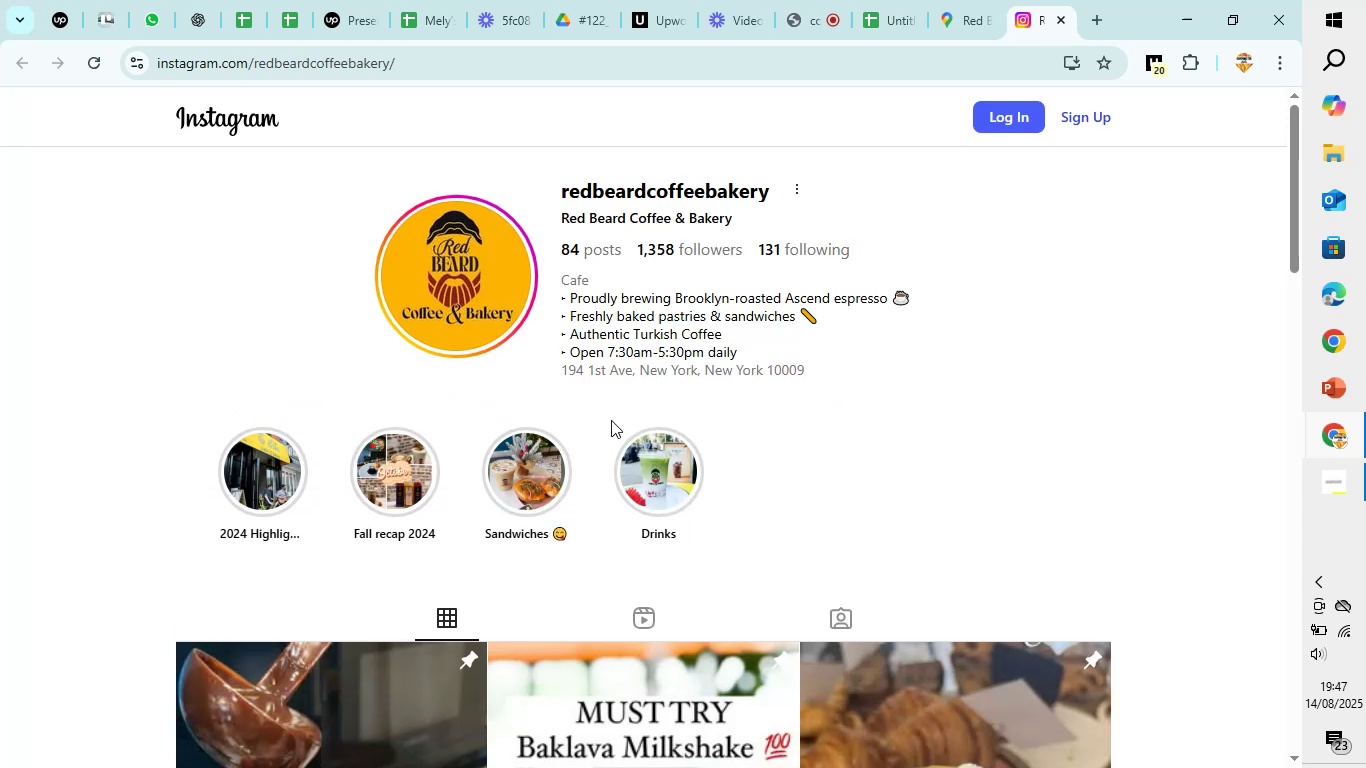 
scroll: coordinate [611, 420], scroll_direction: down, amount: 20.0
 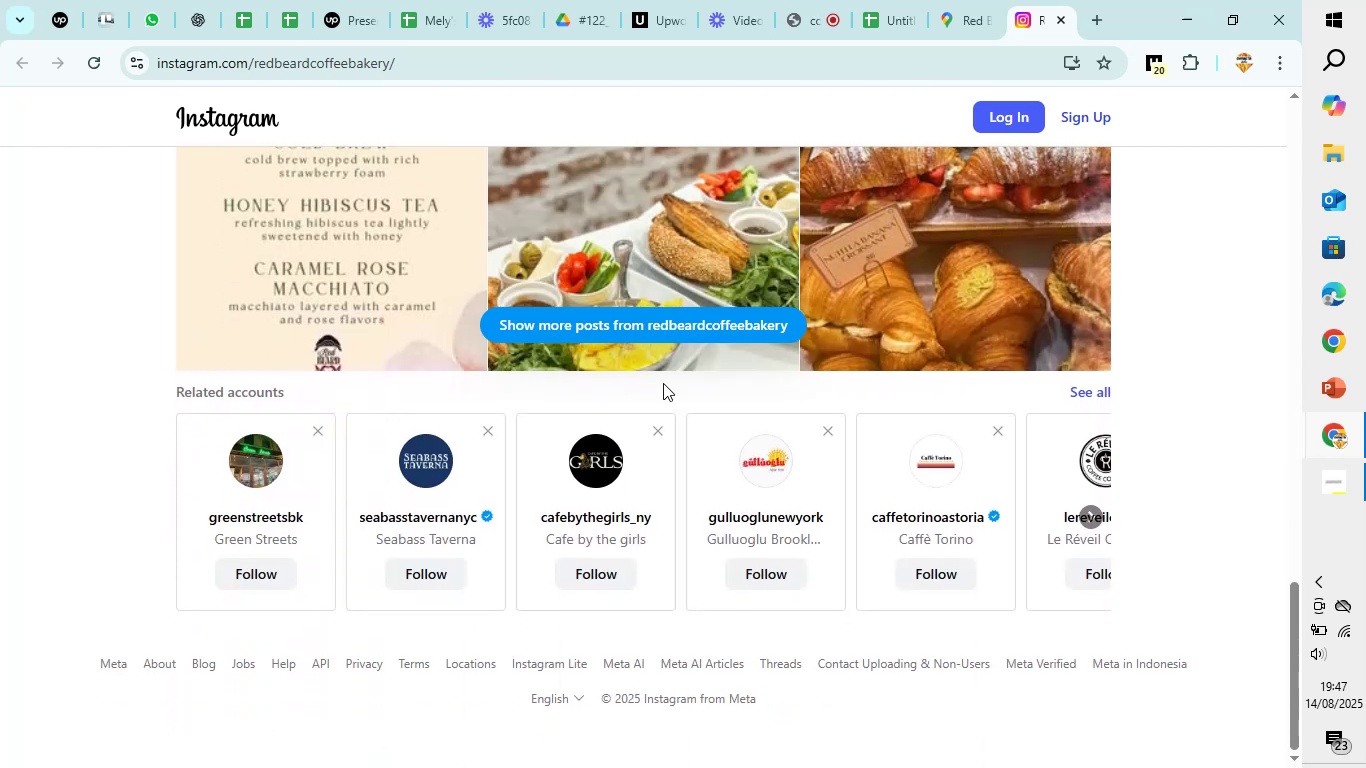 
scroll: coordinate [884, 363], scroll_direction: up, amount: 18.0
 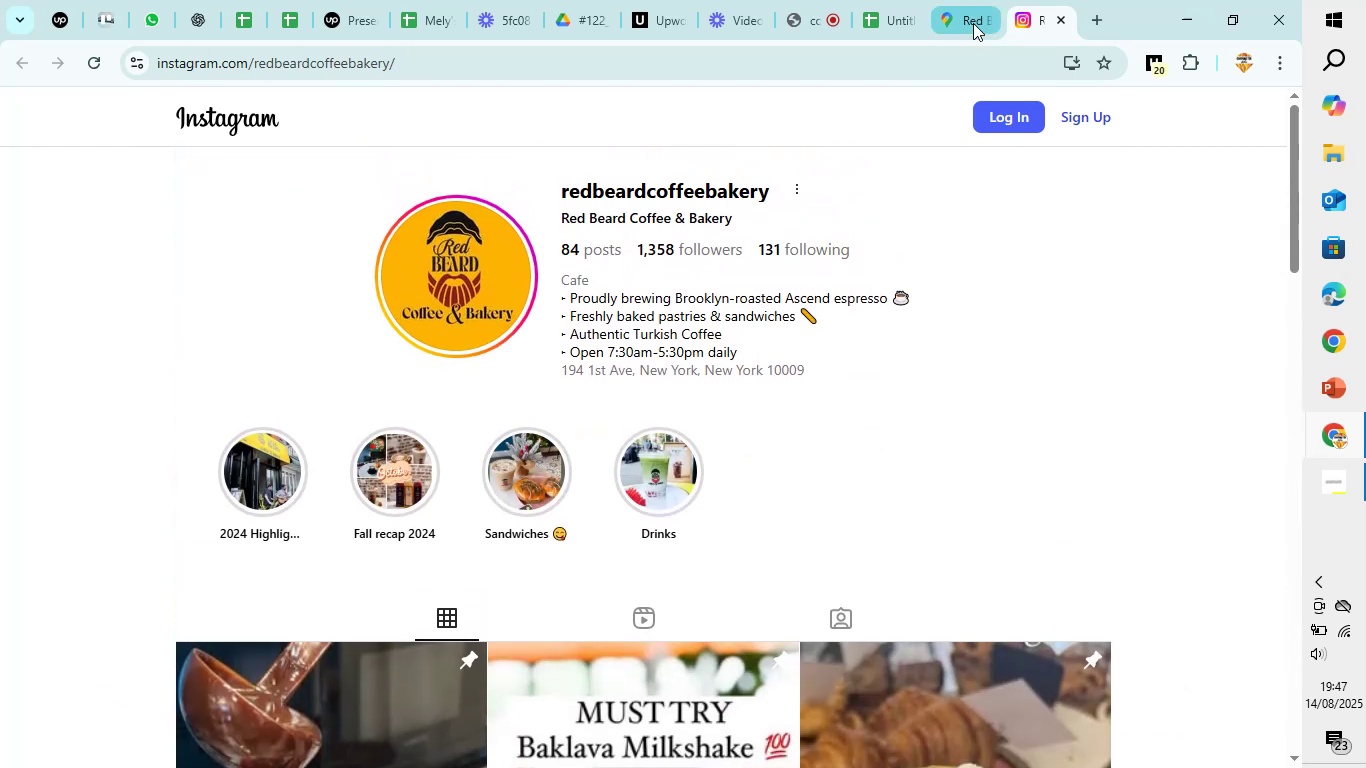 
left_click([973, 23])
 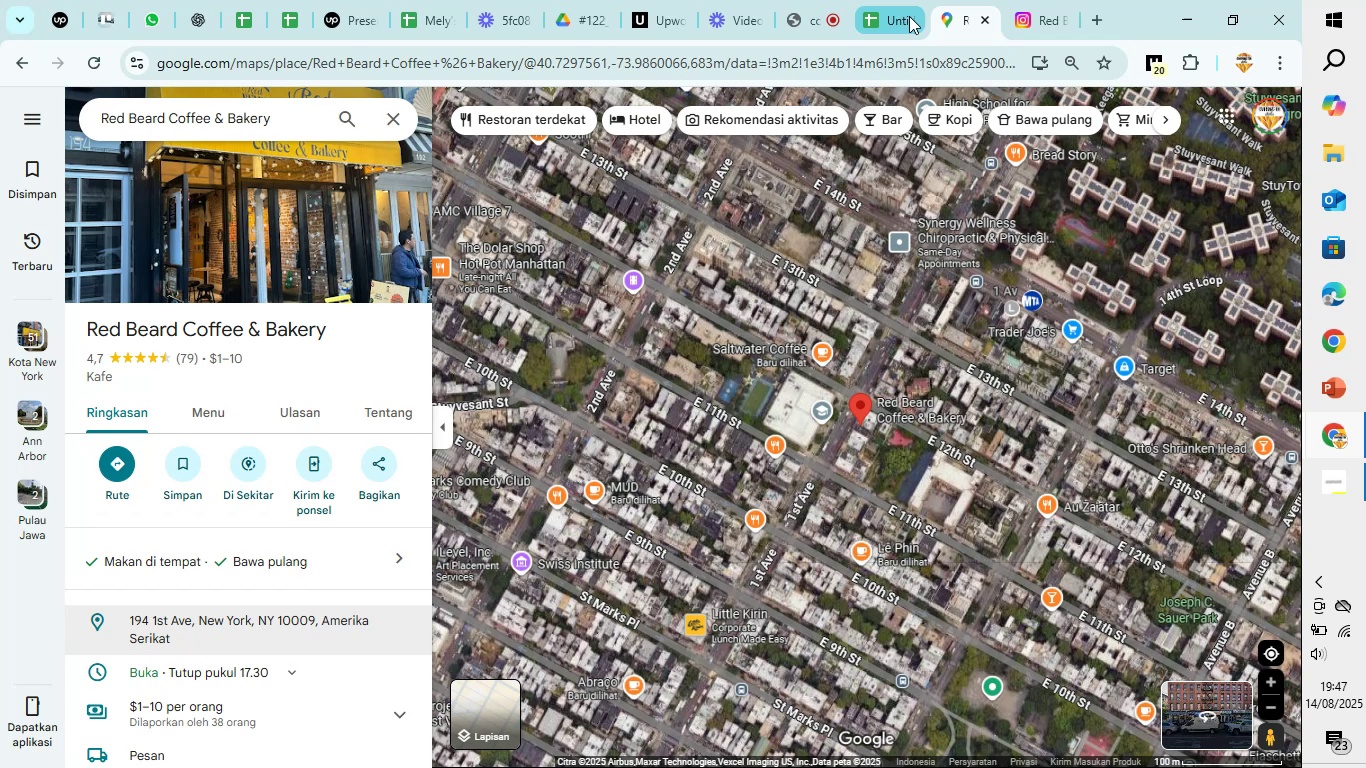 
left_click([909, 16])
 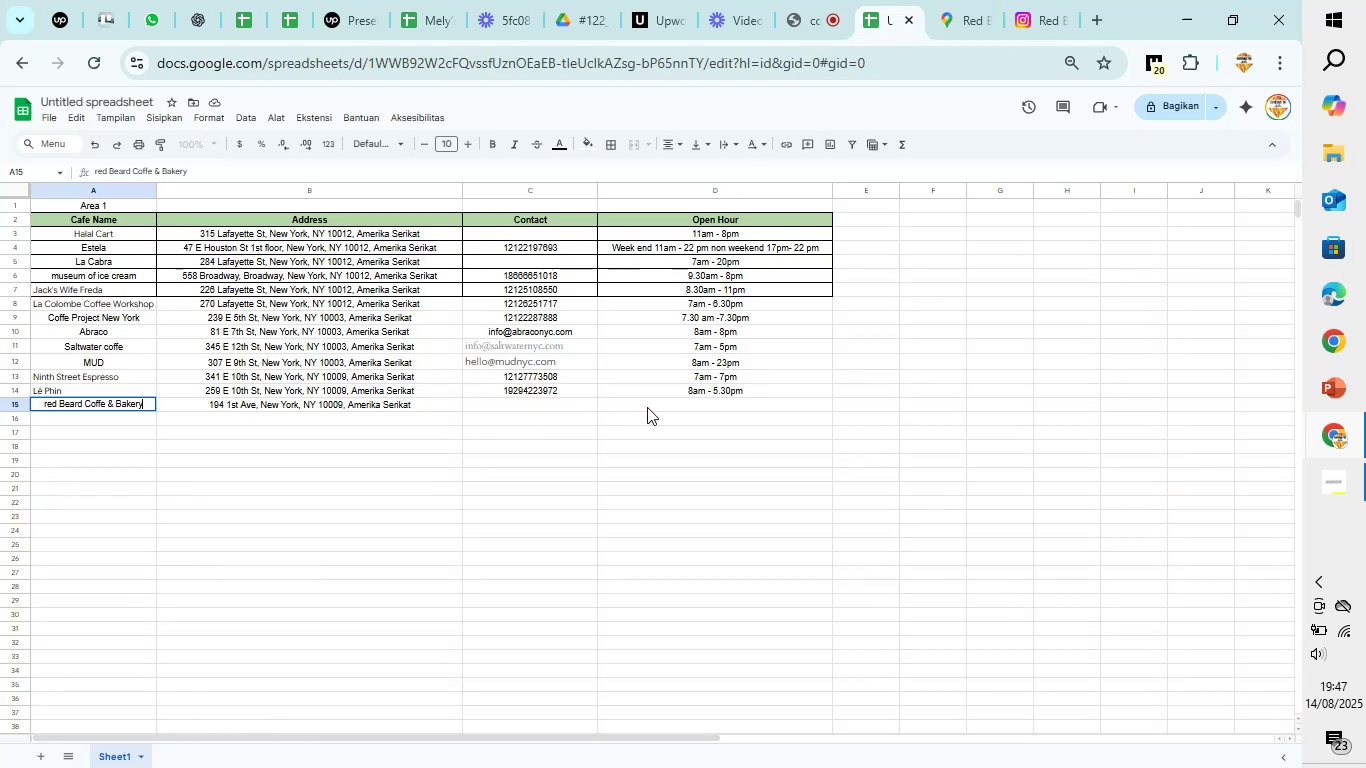 
double_click([648, 407])
 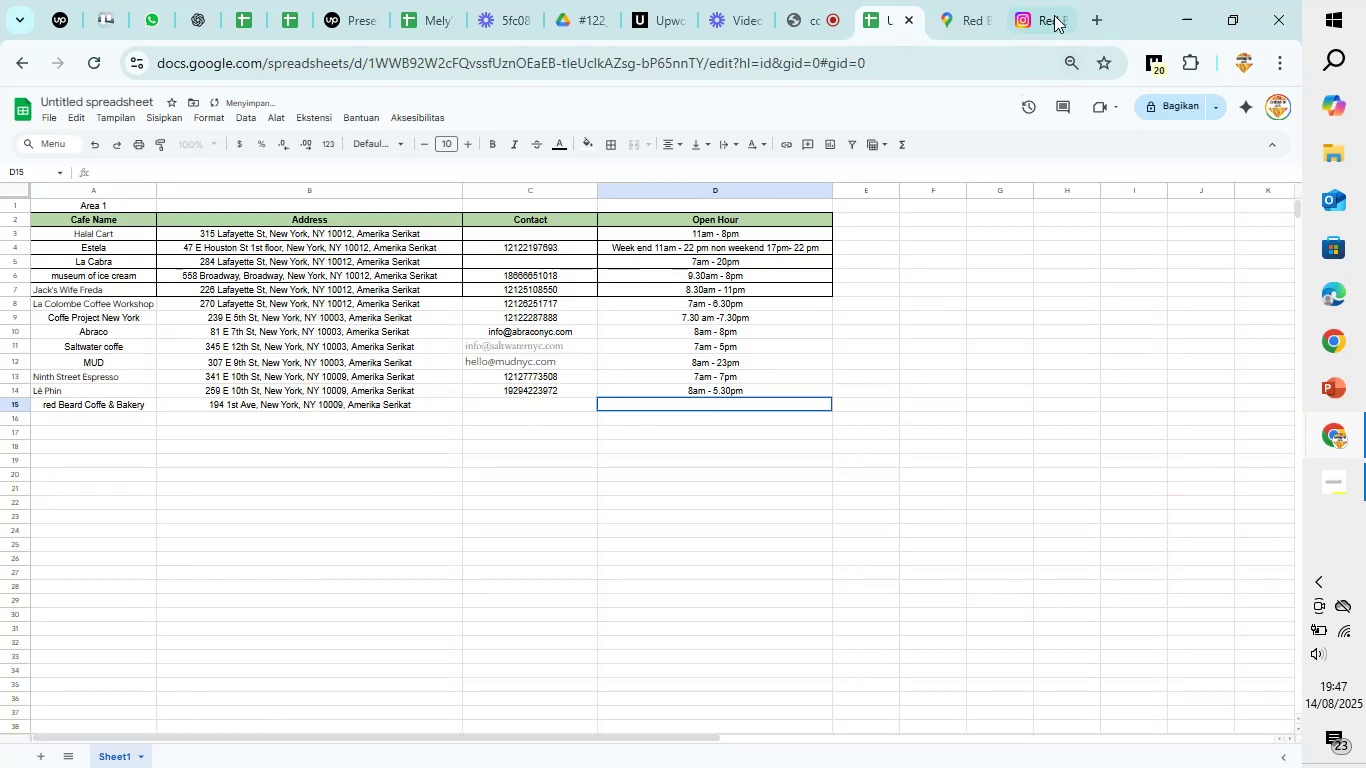 
left_click([1051, 13])
 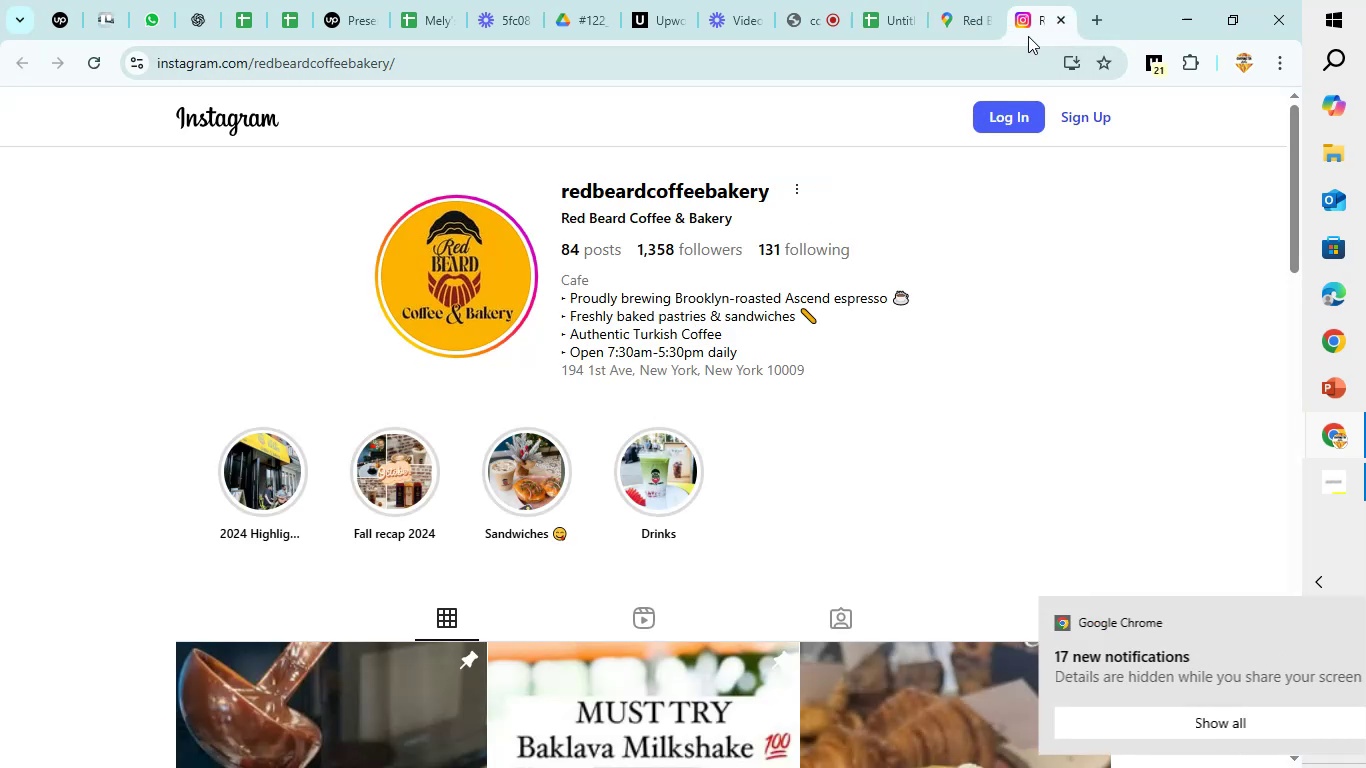 
left_click([1061, 18])
 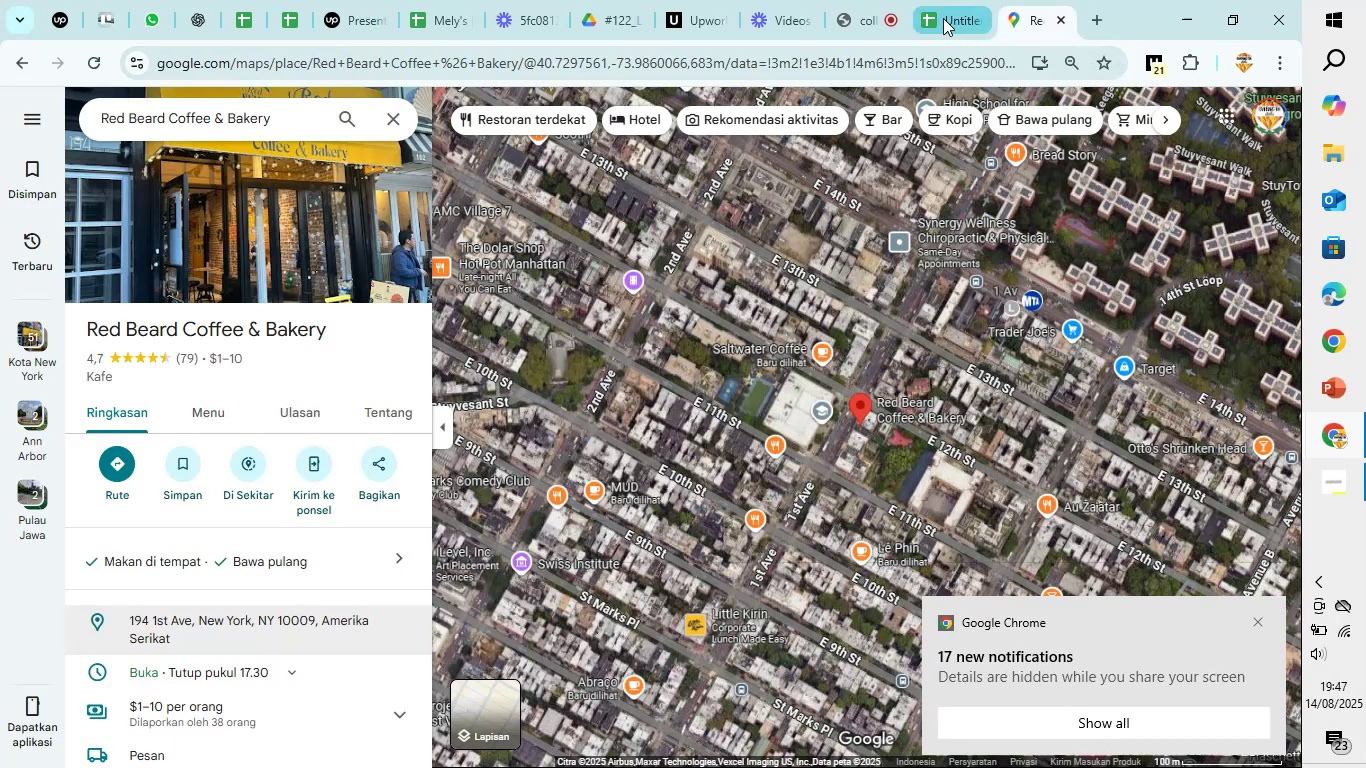 
left_click([943, 18])
 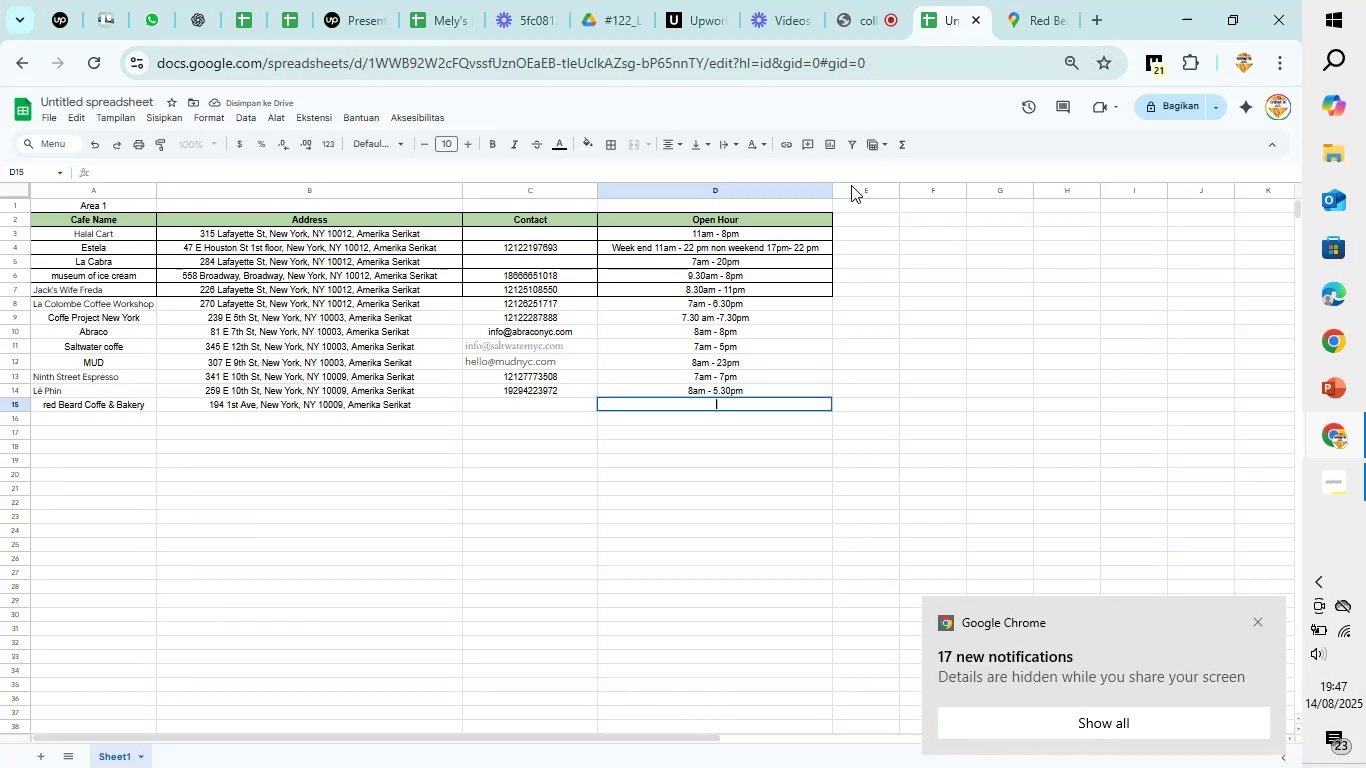 
type(7.30am - 5.30pm)
 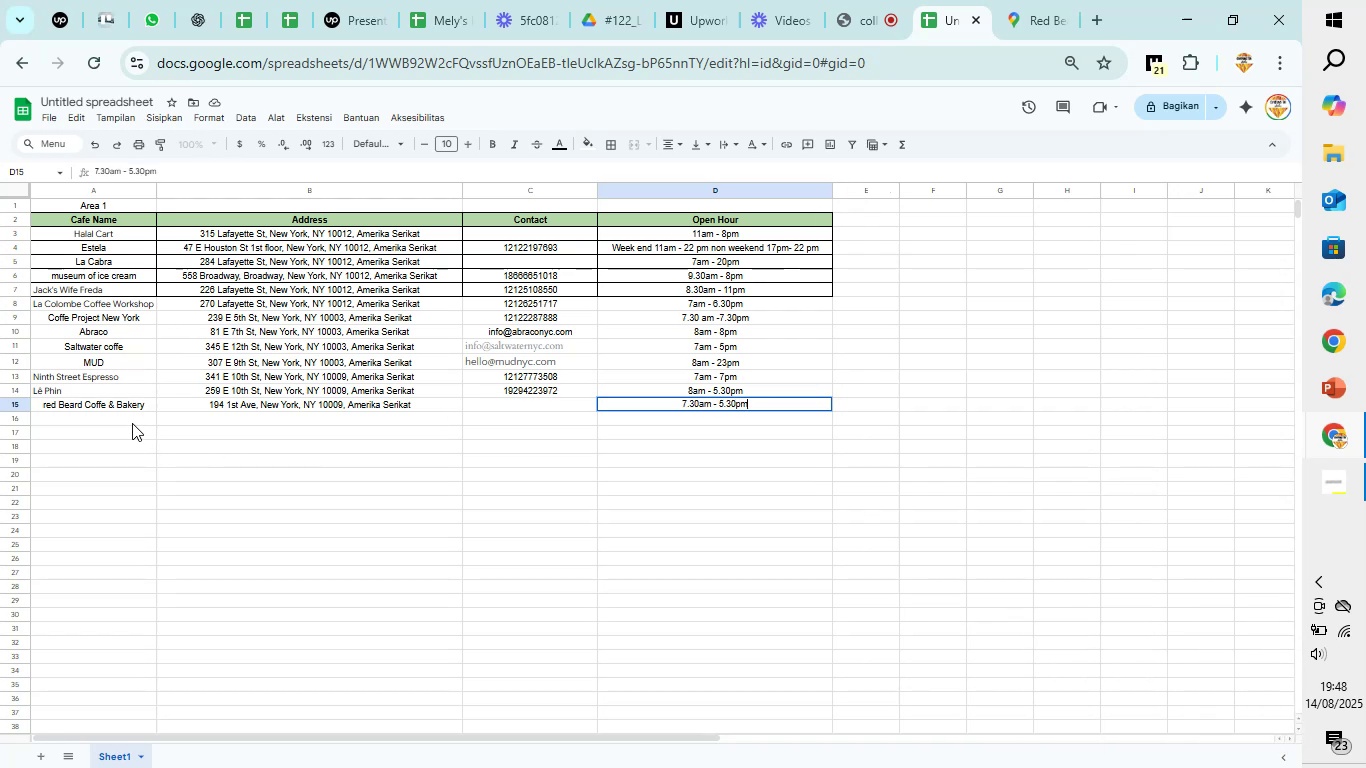 
left_click([132, 416])
 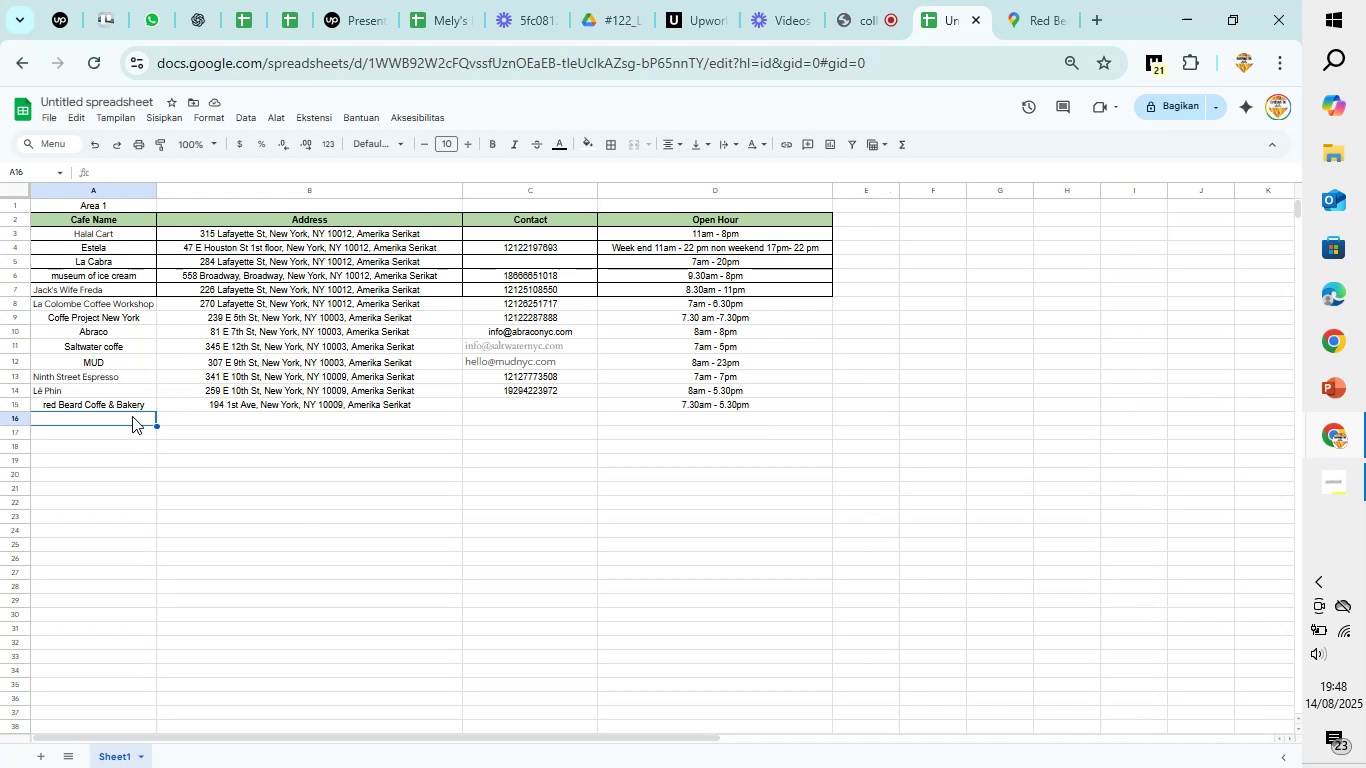 
wait(10.84)
 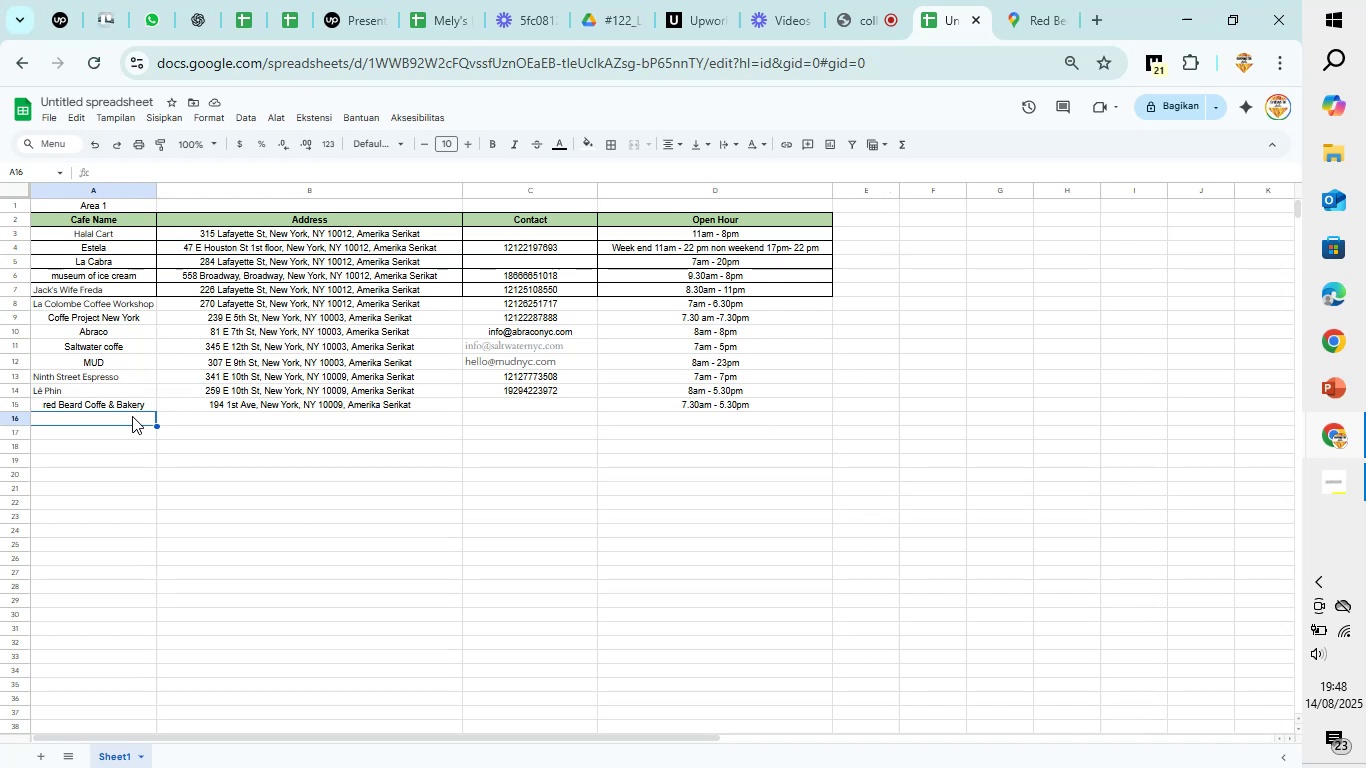 
left_click_drag(start_coordinate=[152, 235], to_coordinate=[801, 407])
 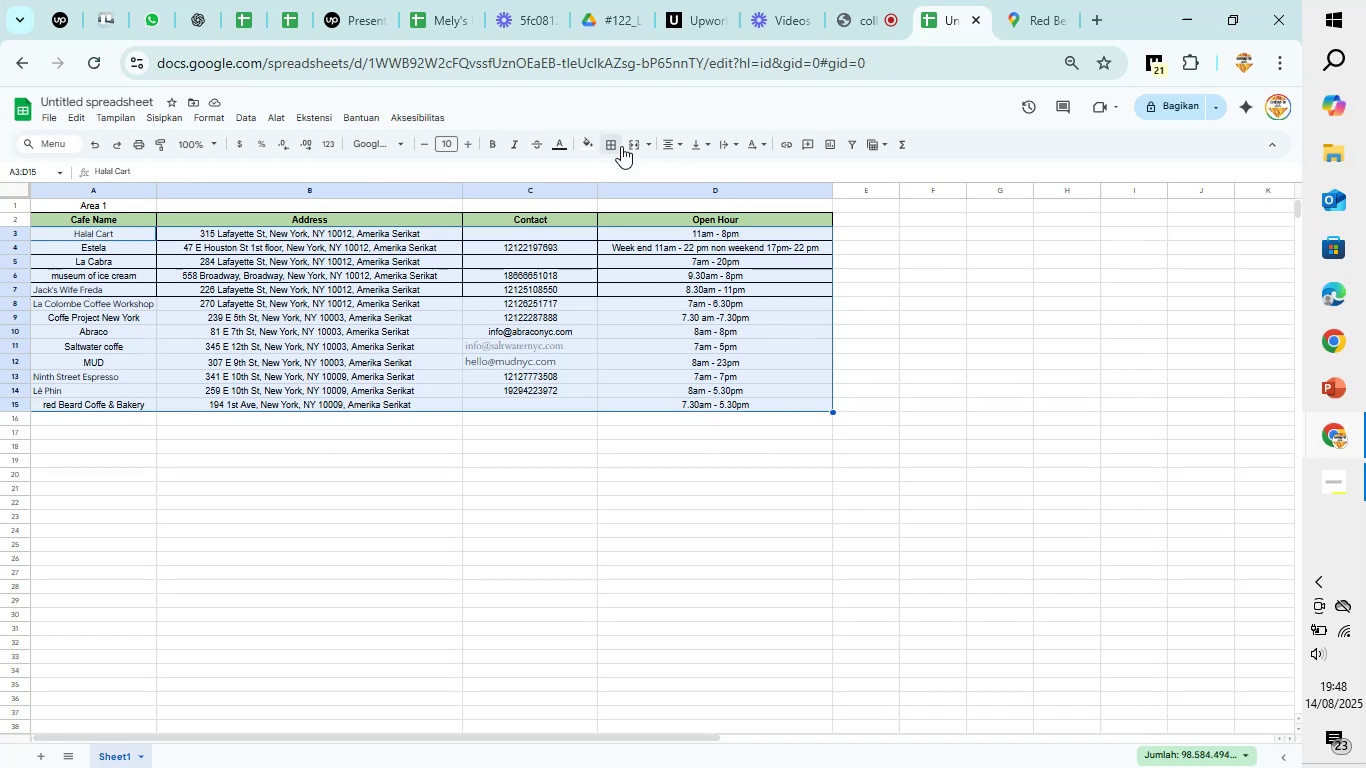 
left_click([615, 143])
 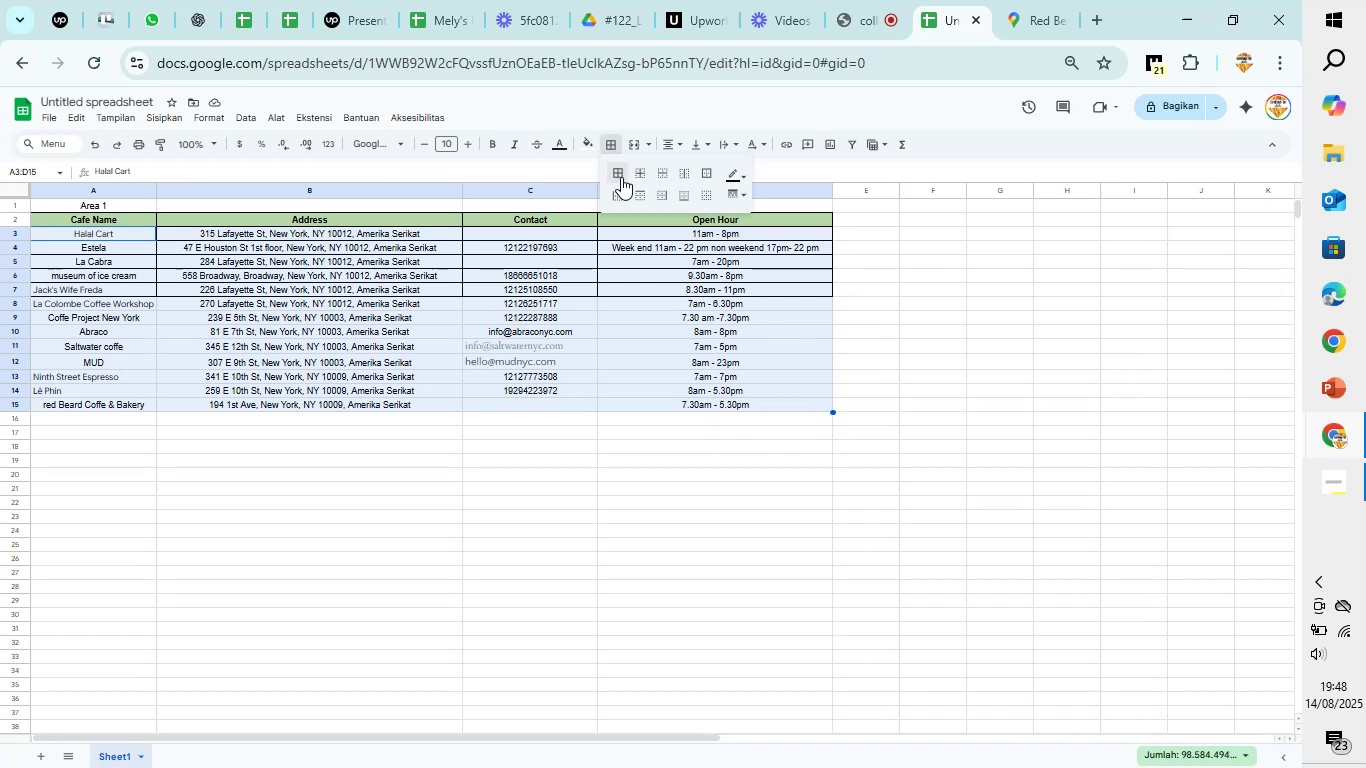 
left_click([621, 177])
 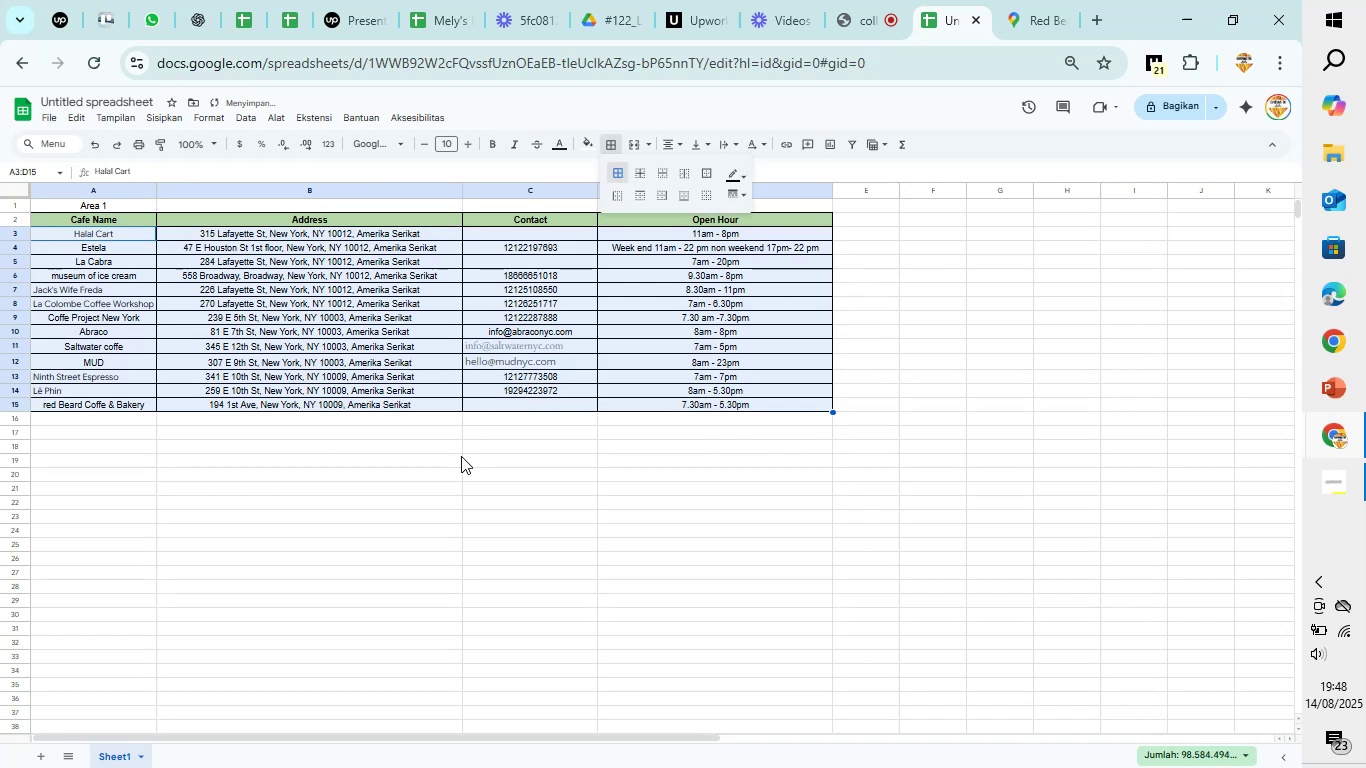 
left_click([460, 456])
 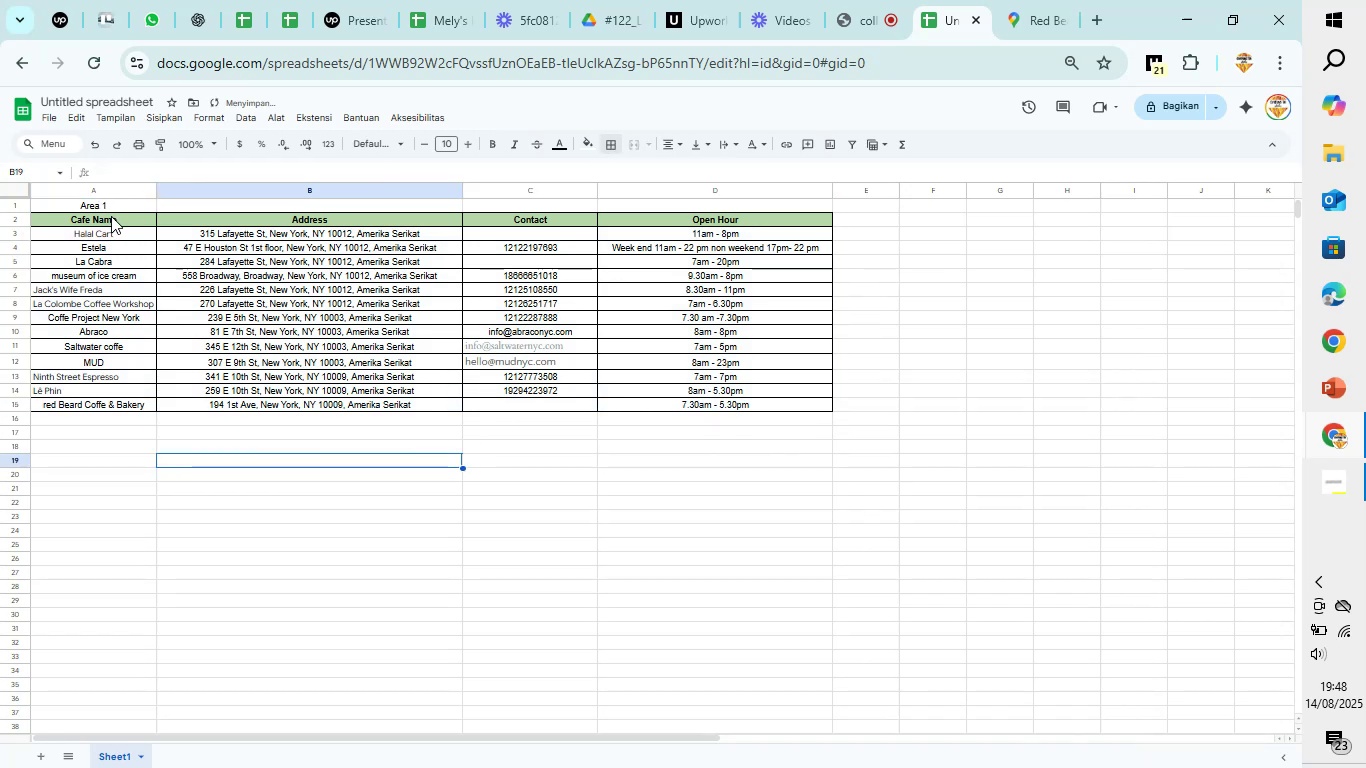 
left_click_drag(start_coordinate=[111, 216], to_coordinate=[709, 402])
 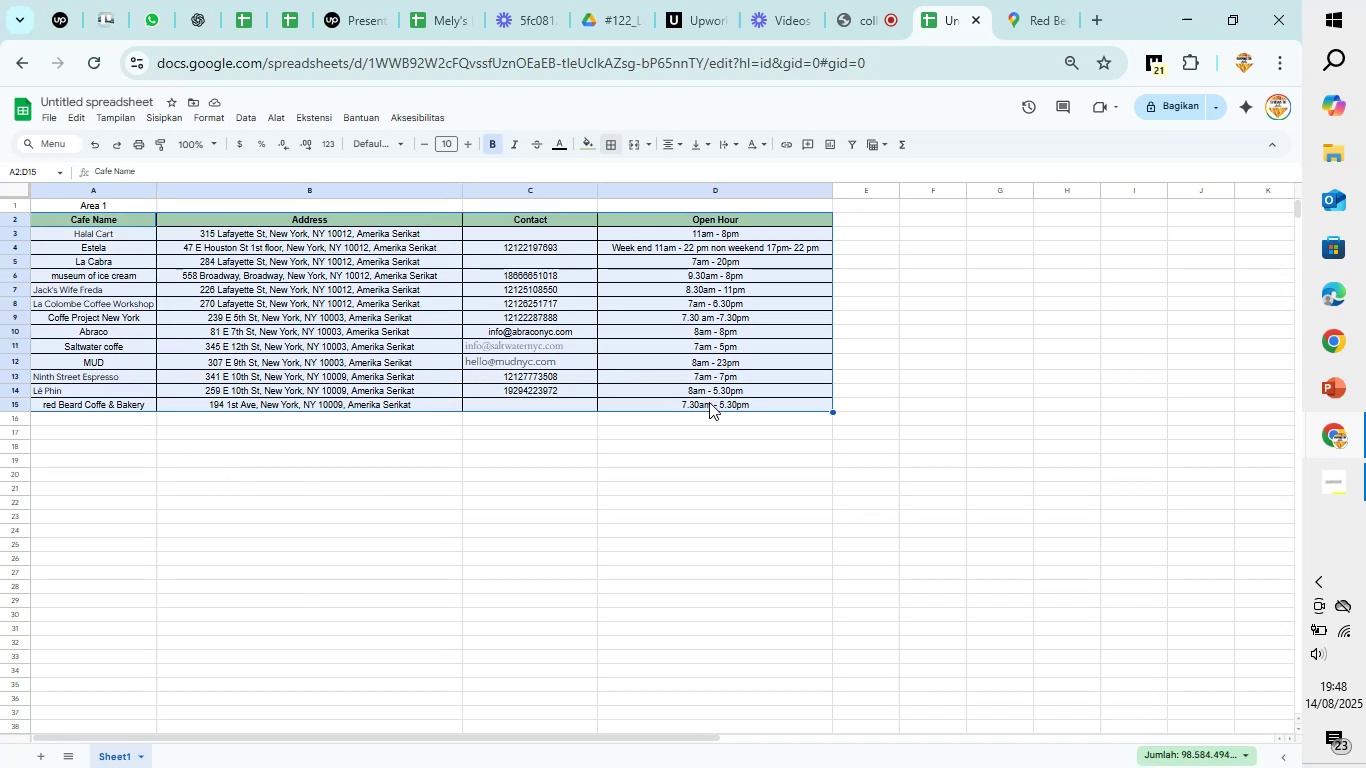 
key(Alt+O)
 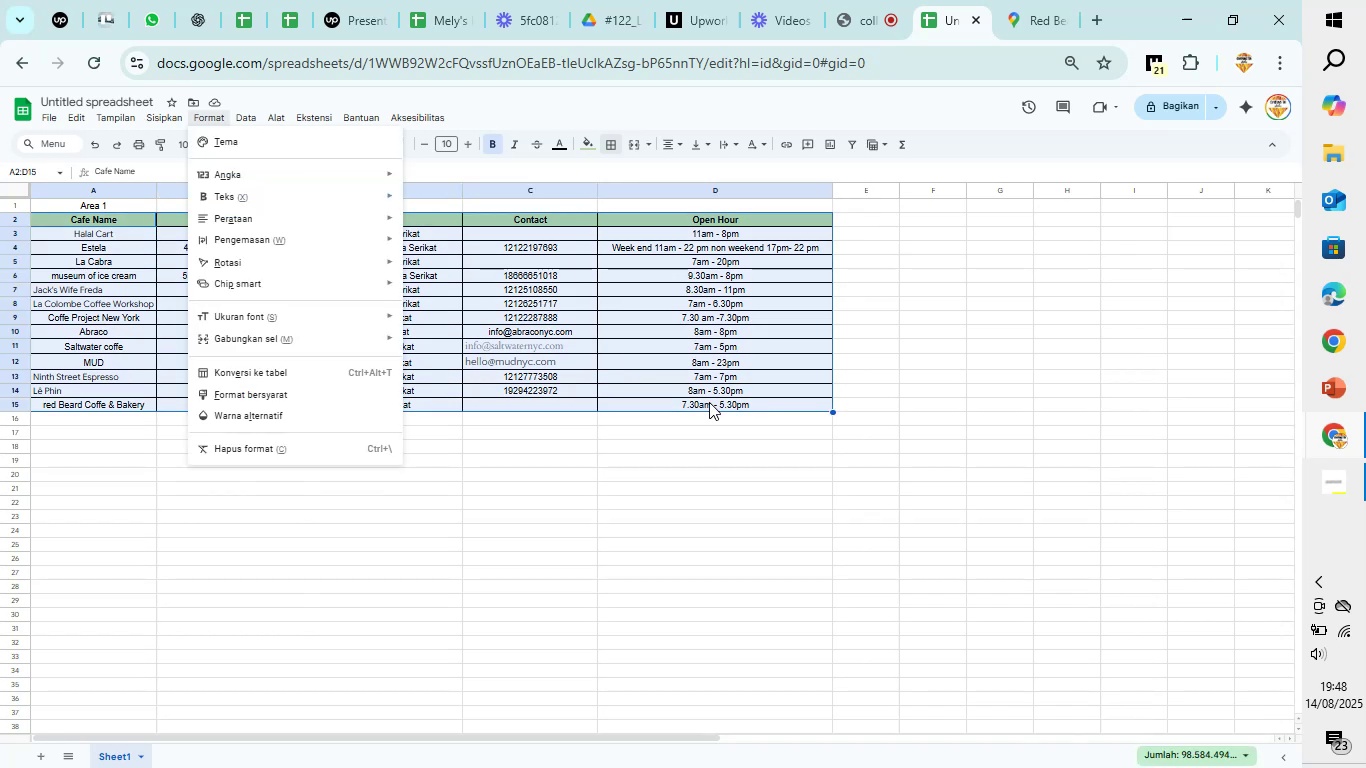 
key(Alt+I)
 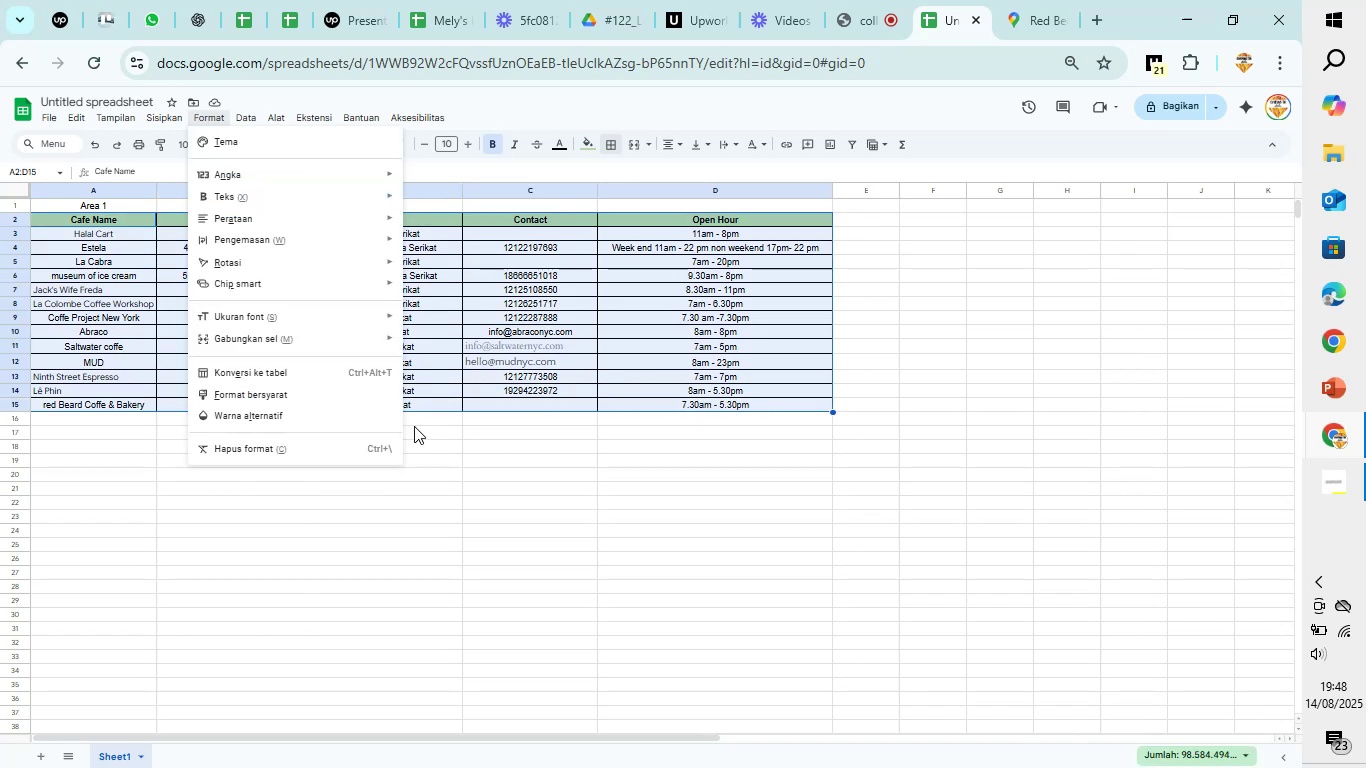 
left_click([630, 436])
 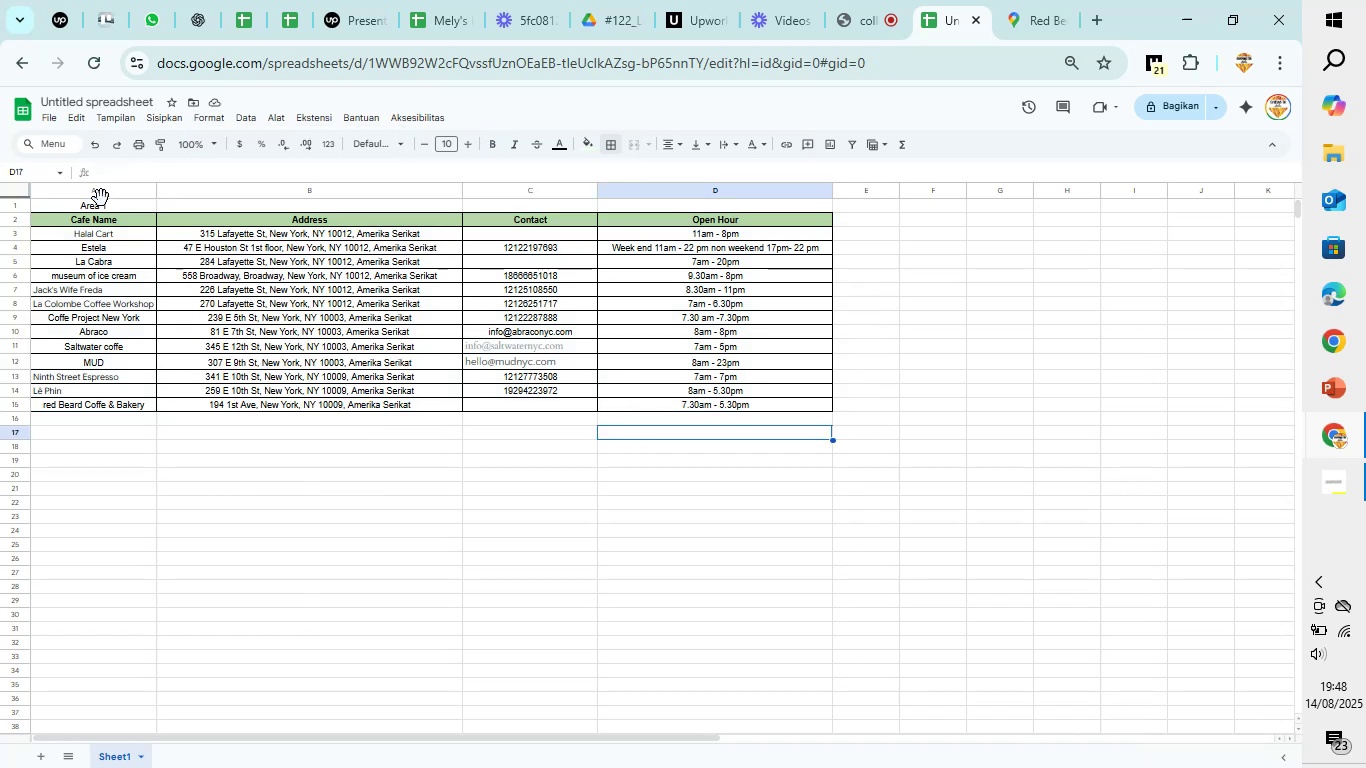 
left_click([93, 193])
 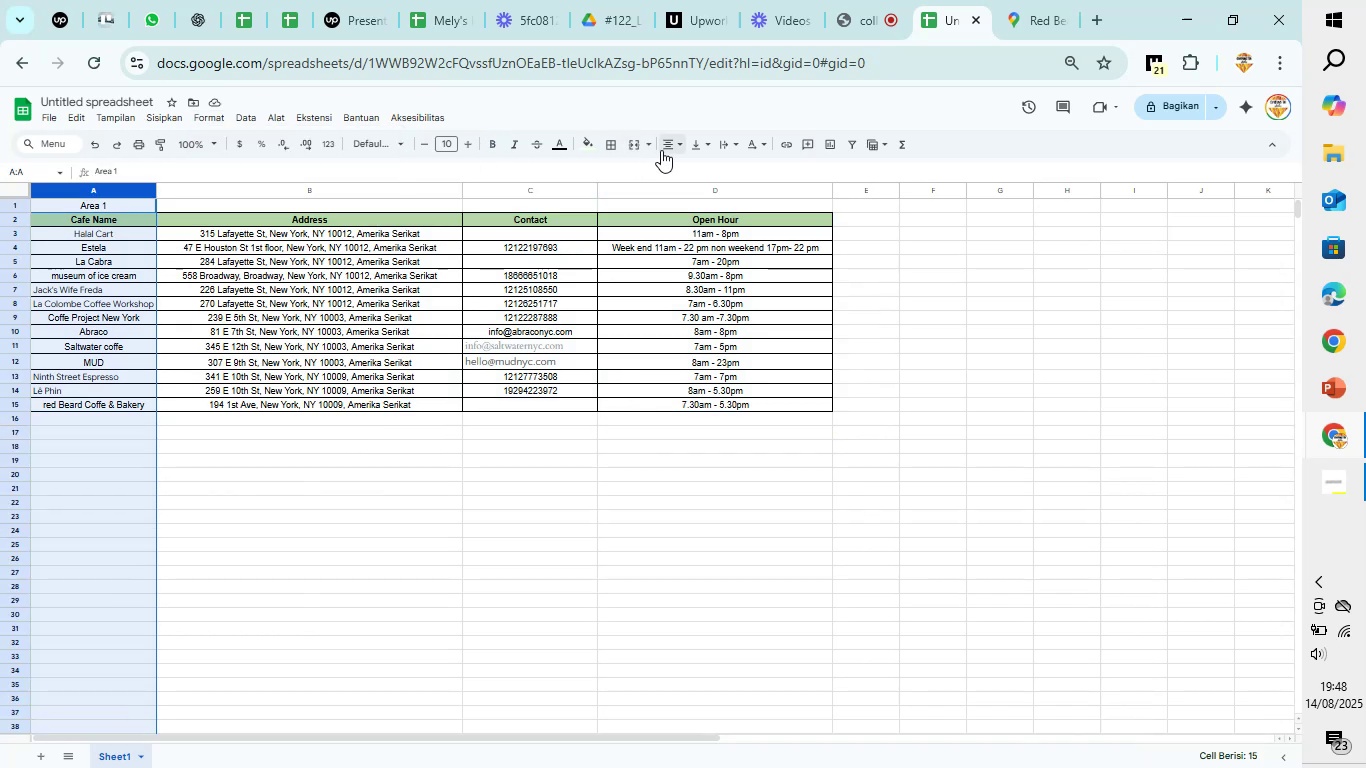 
left_click([668, 146])
 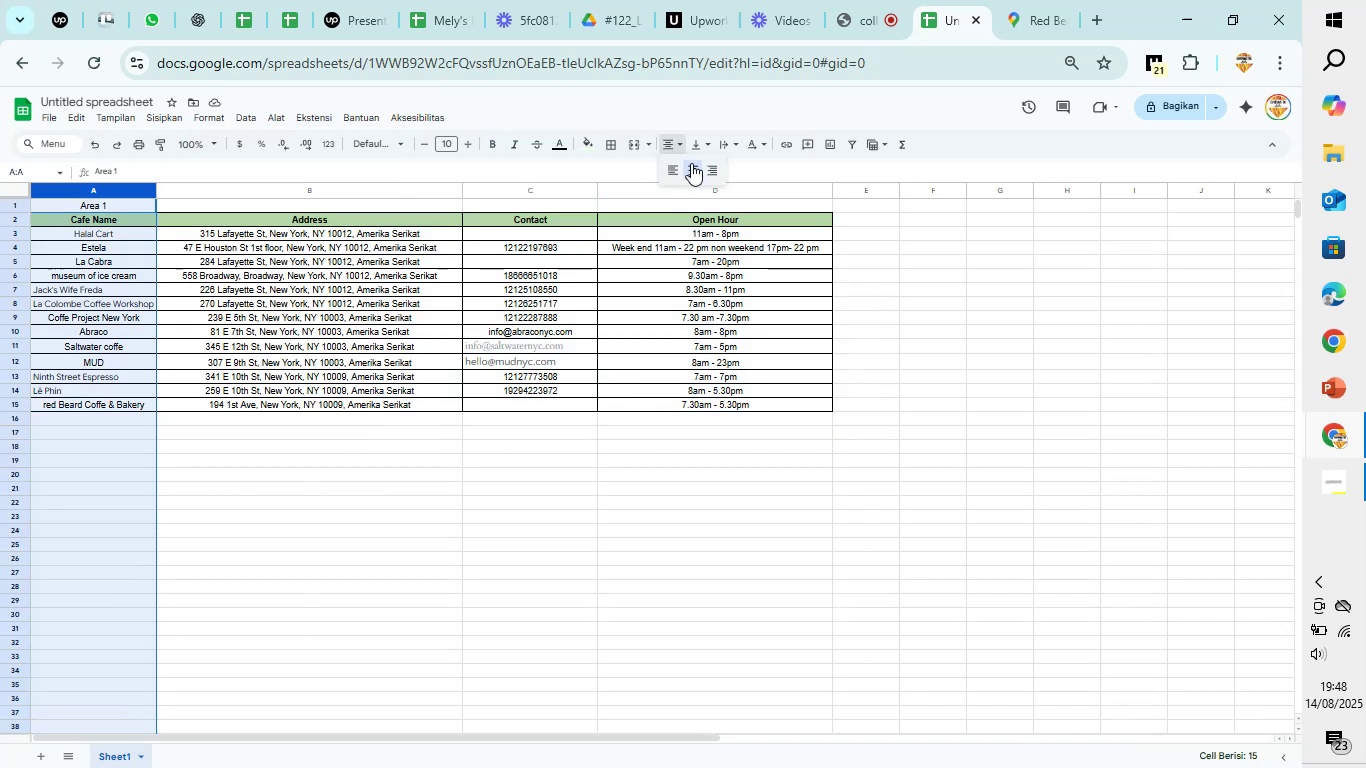 
left_click([691, 163])
 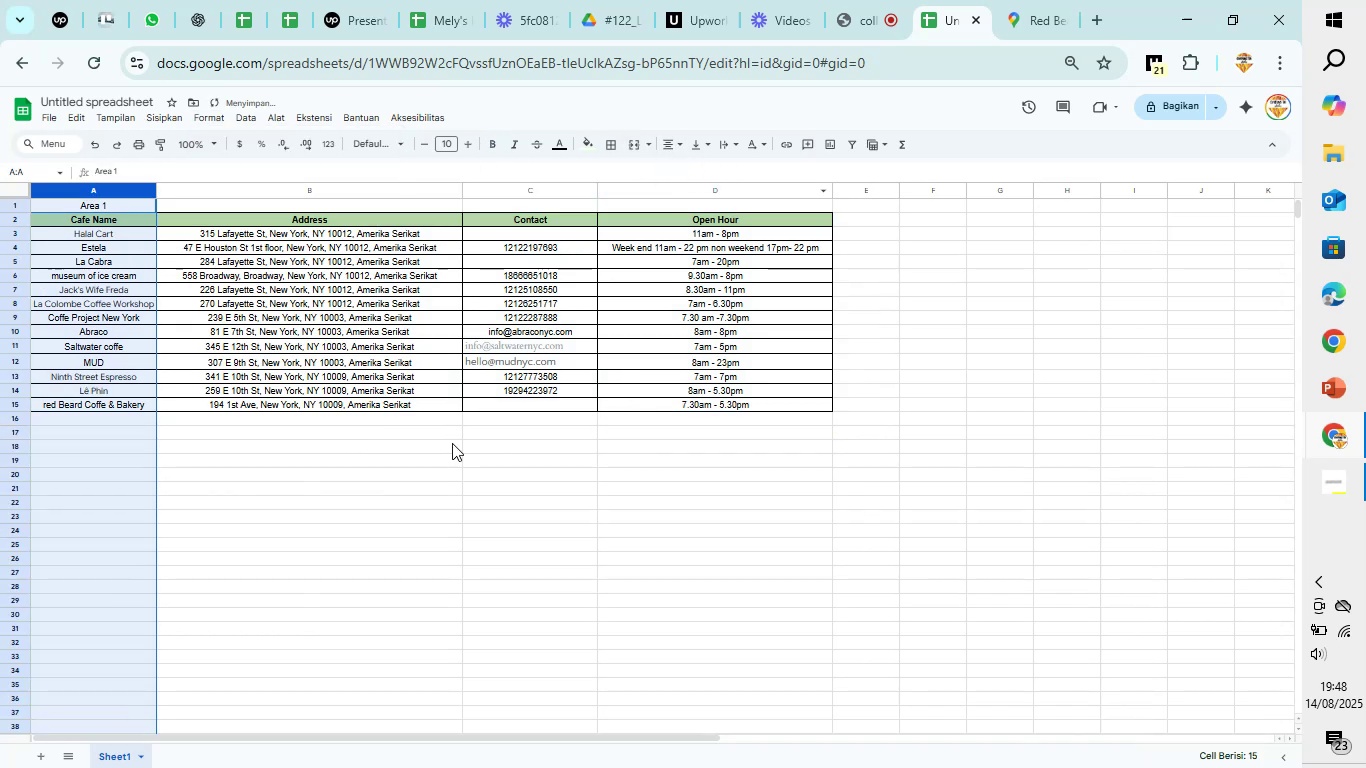 
left_click([416, 478])
 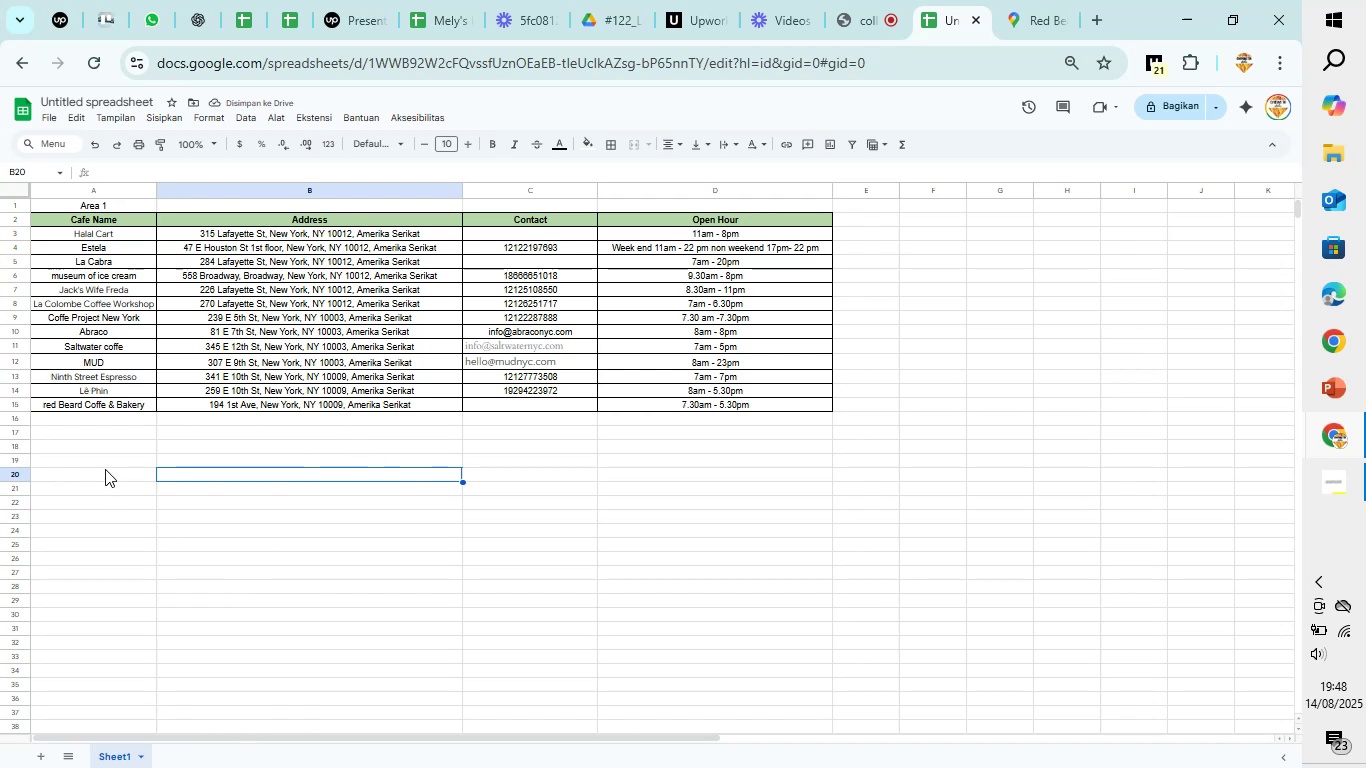 
left_click([105, 444])
 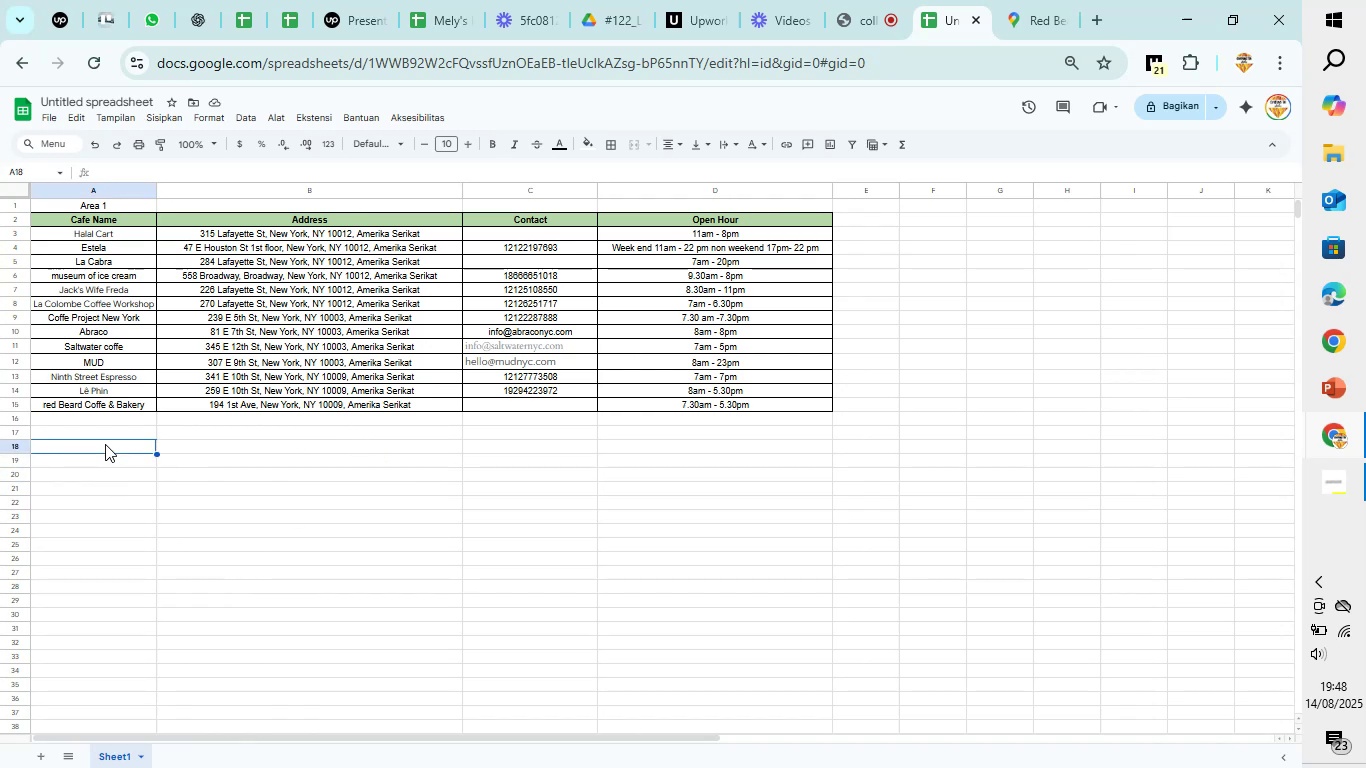 
type(Area 2)
 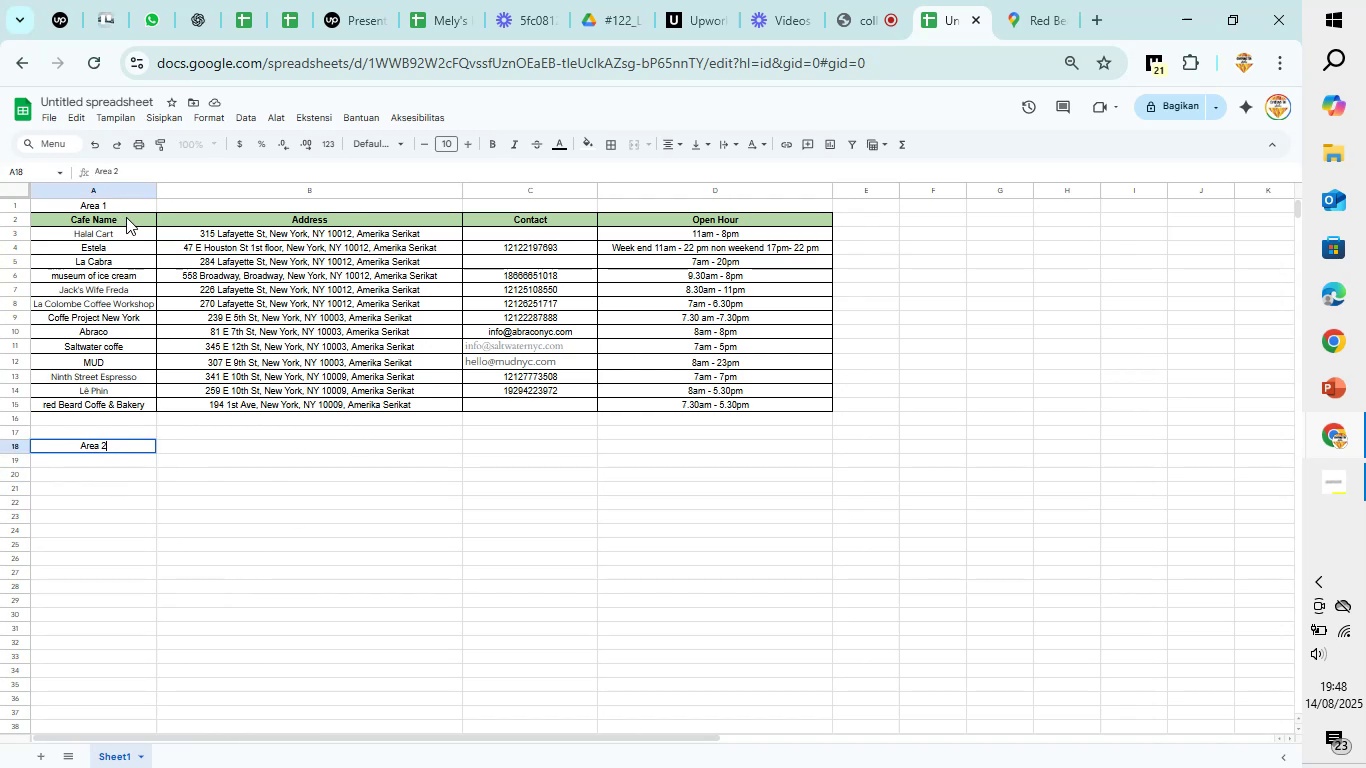 
left_click_drag(start_coordinate=[126, 217], to_coordinate=[810, 223])
 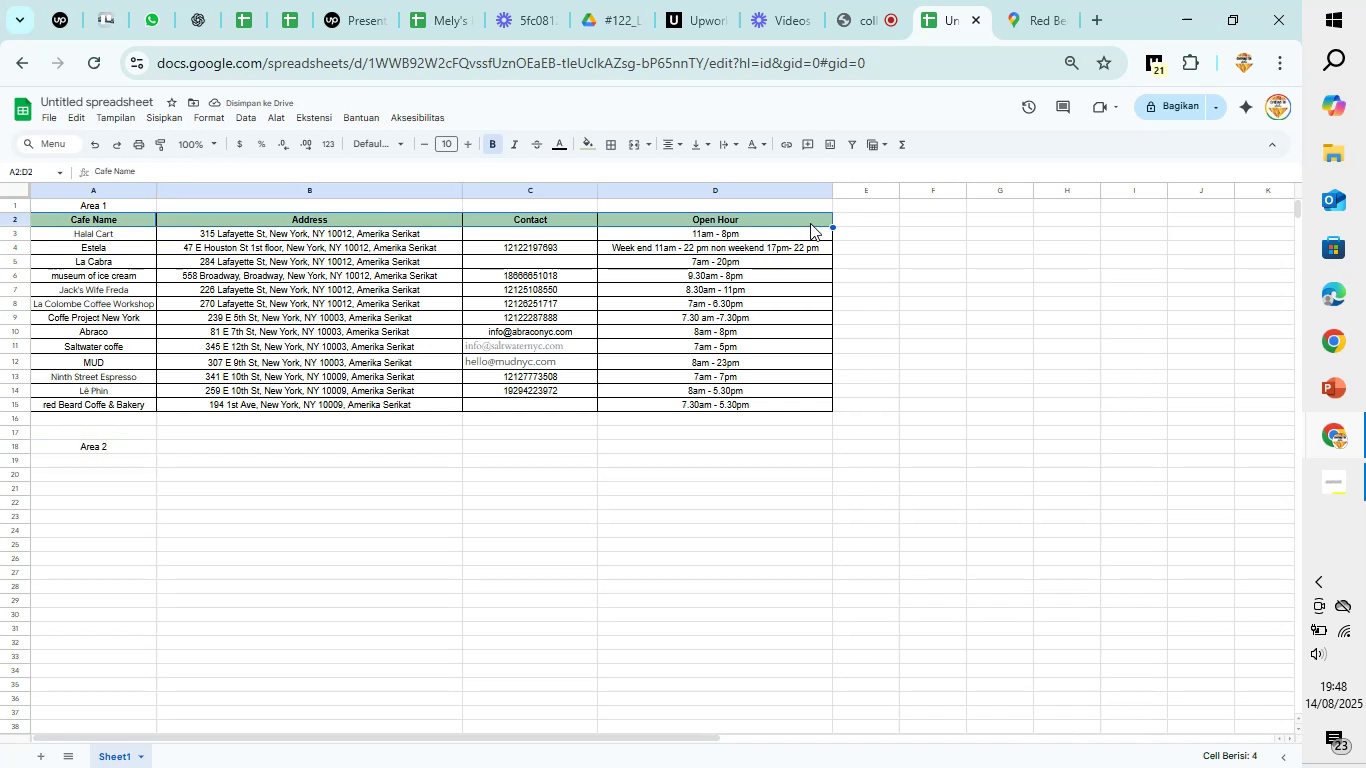 
key(Control+C)
 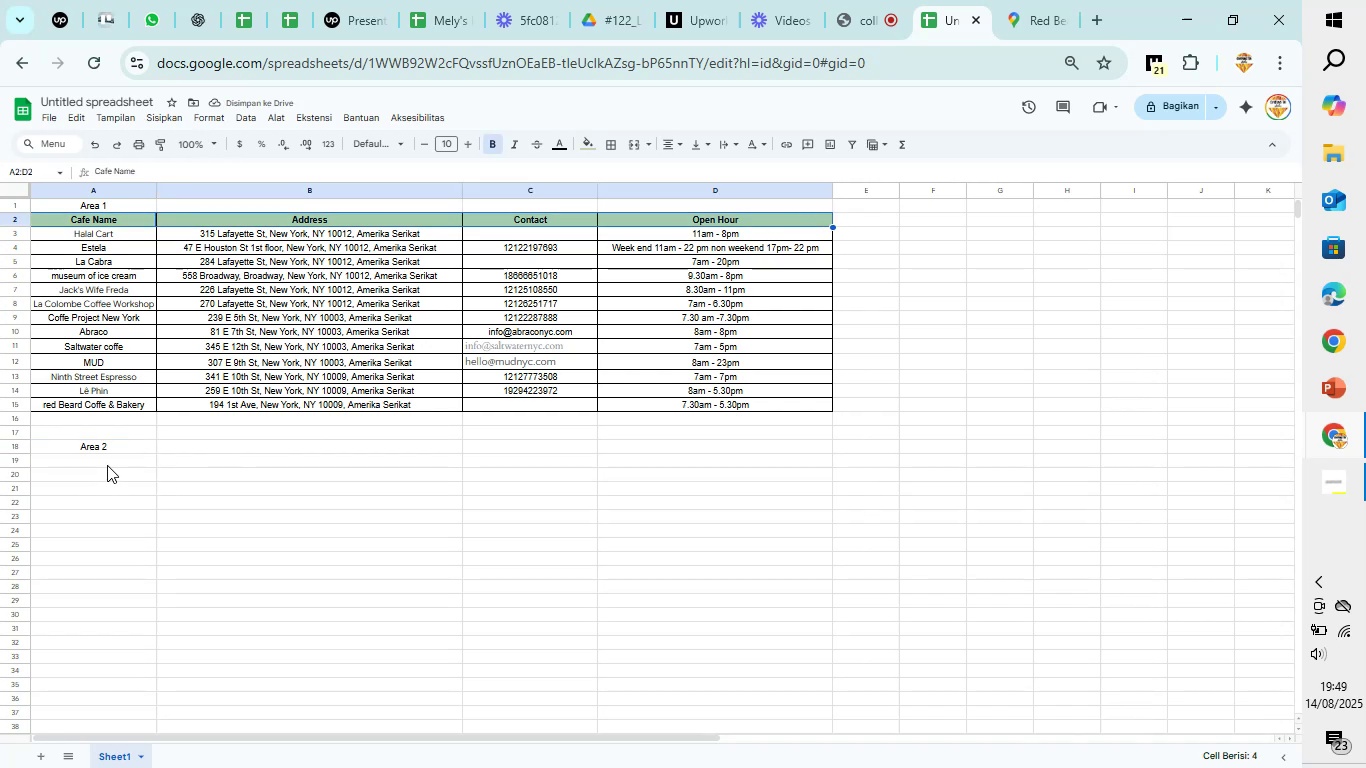 
left_click([111, 459])
 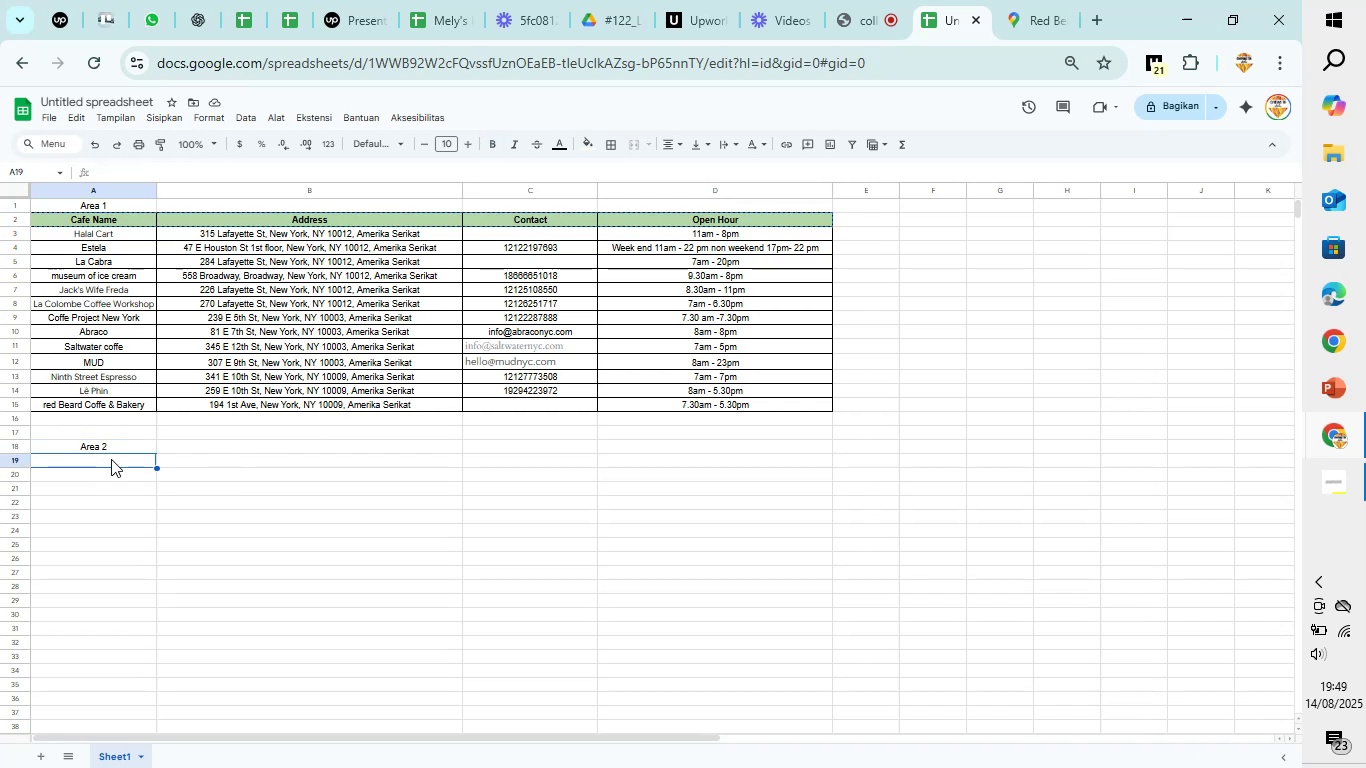 
key(Control+V)
 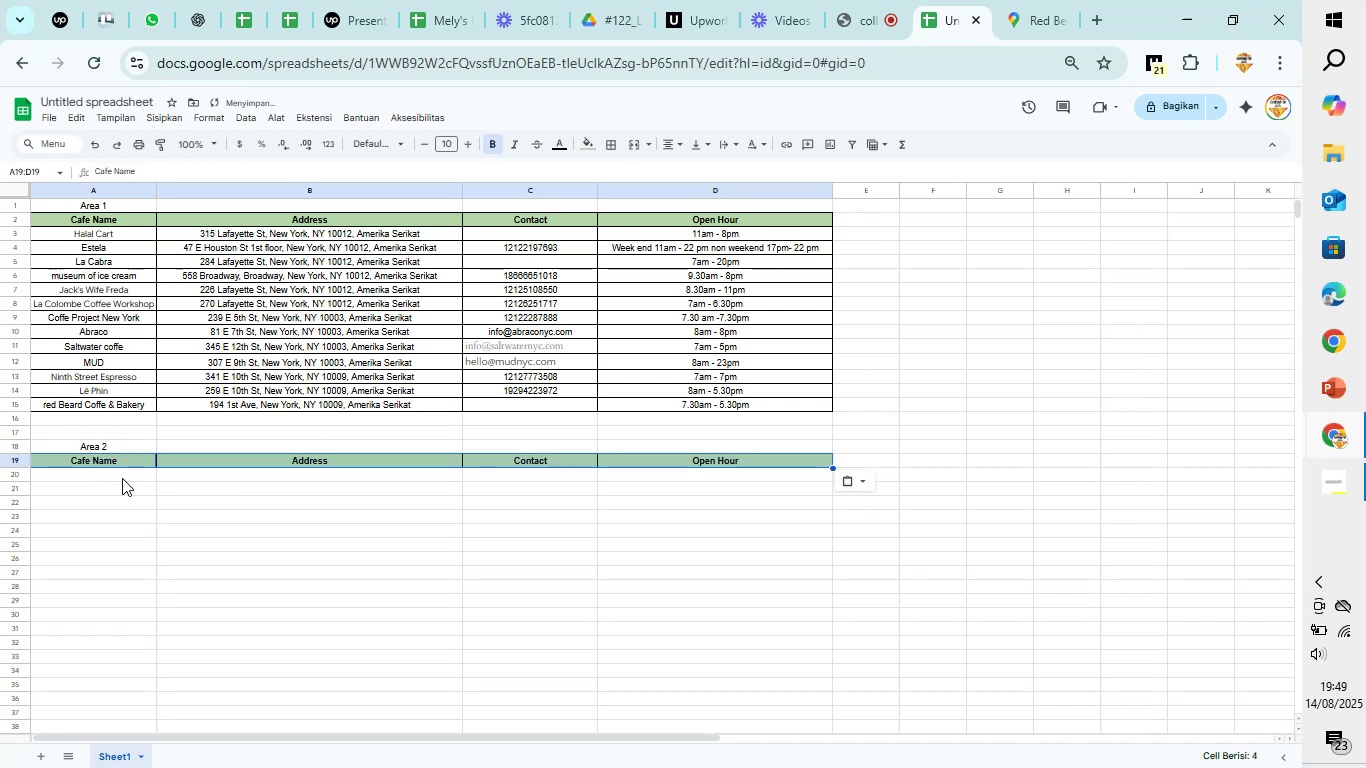 
left_click([123, 474])
 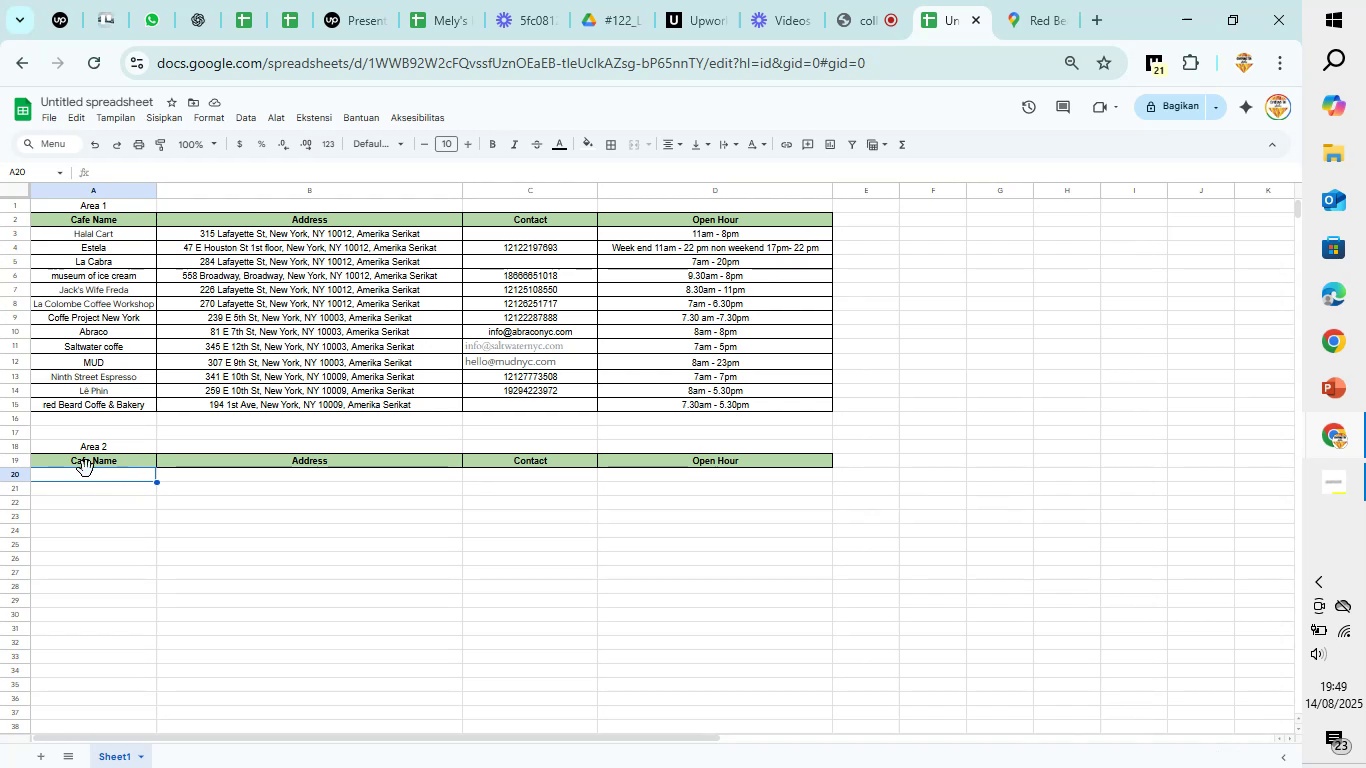 
wait(7.74)
 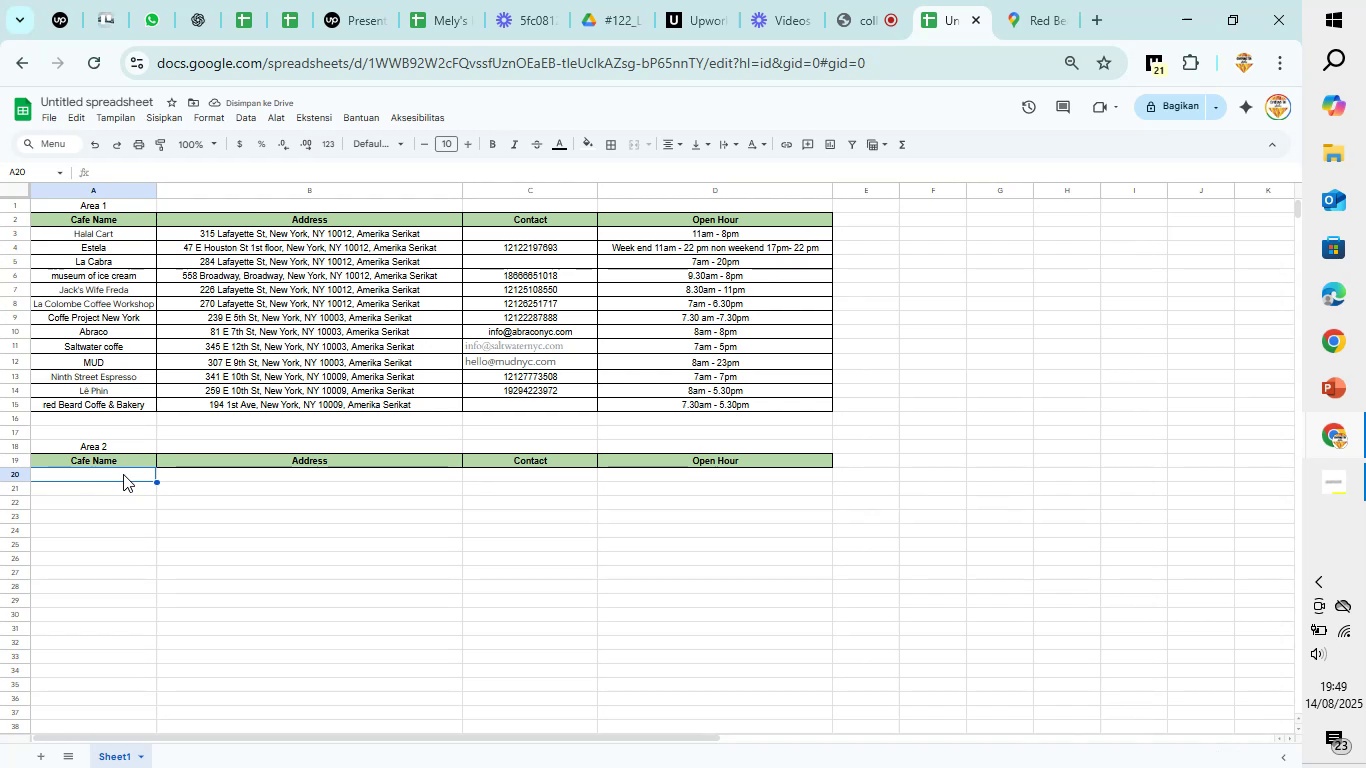 
left_click([51, 209])
 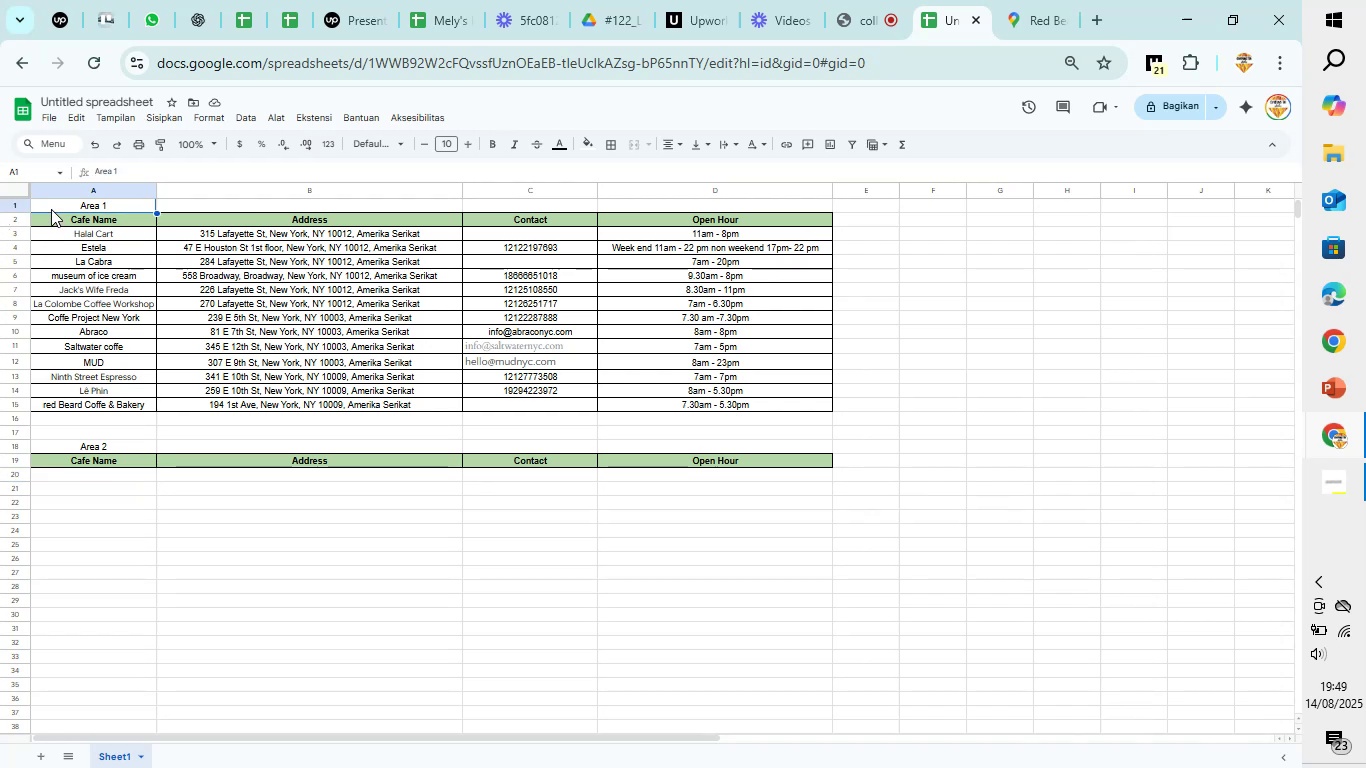 
right_click([51, 209])
 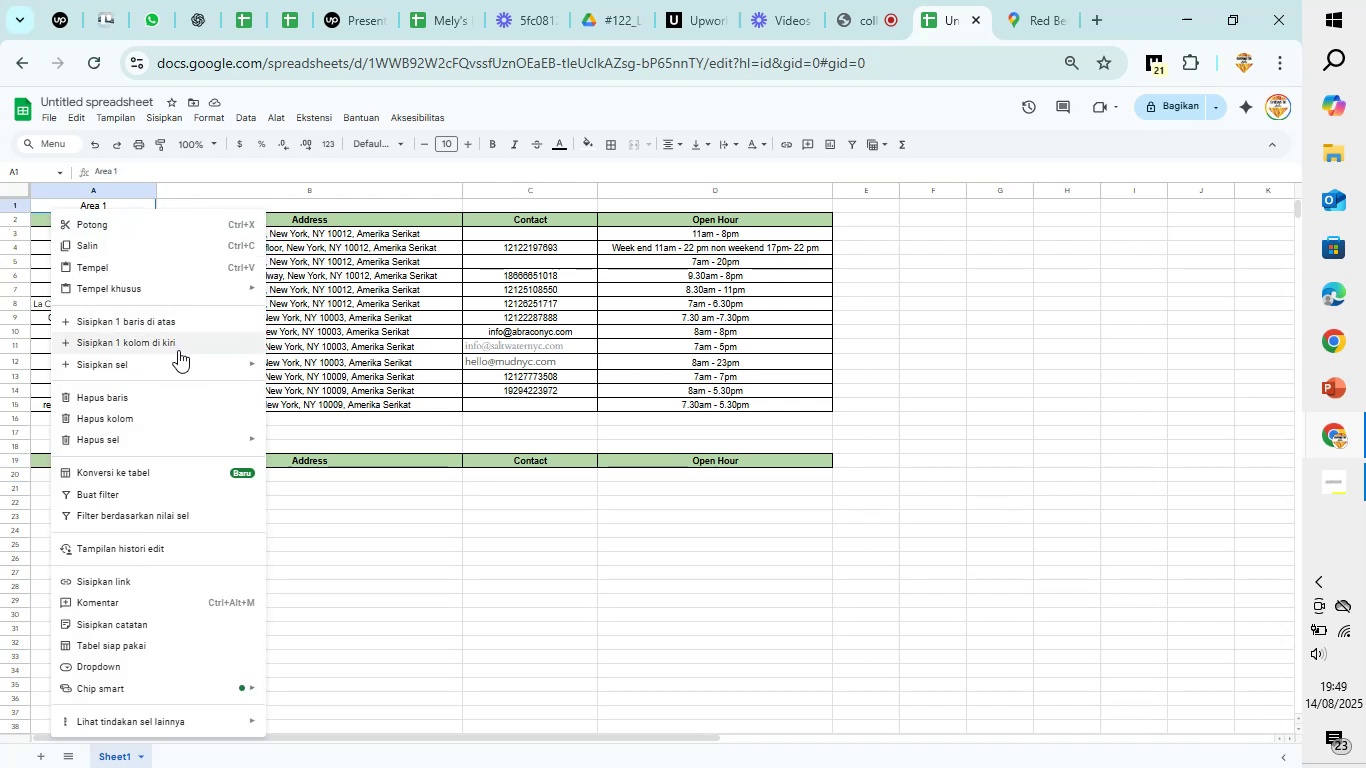 
left_click([178, 350])
 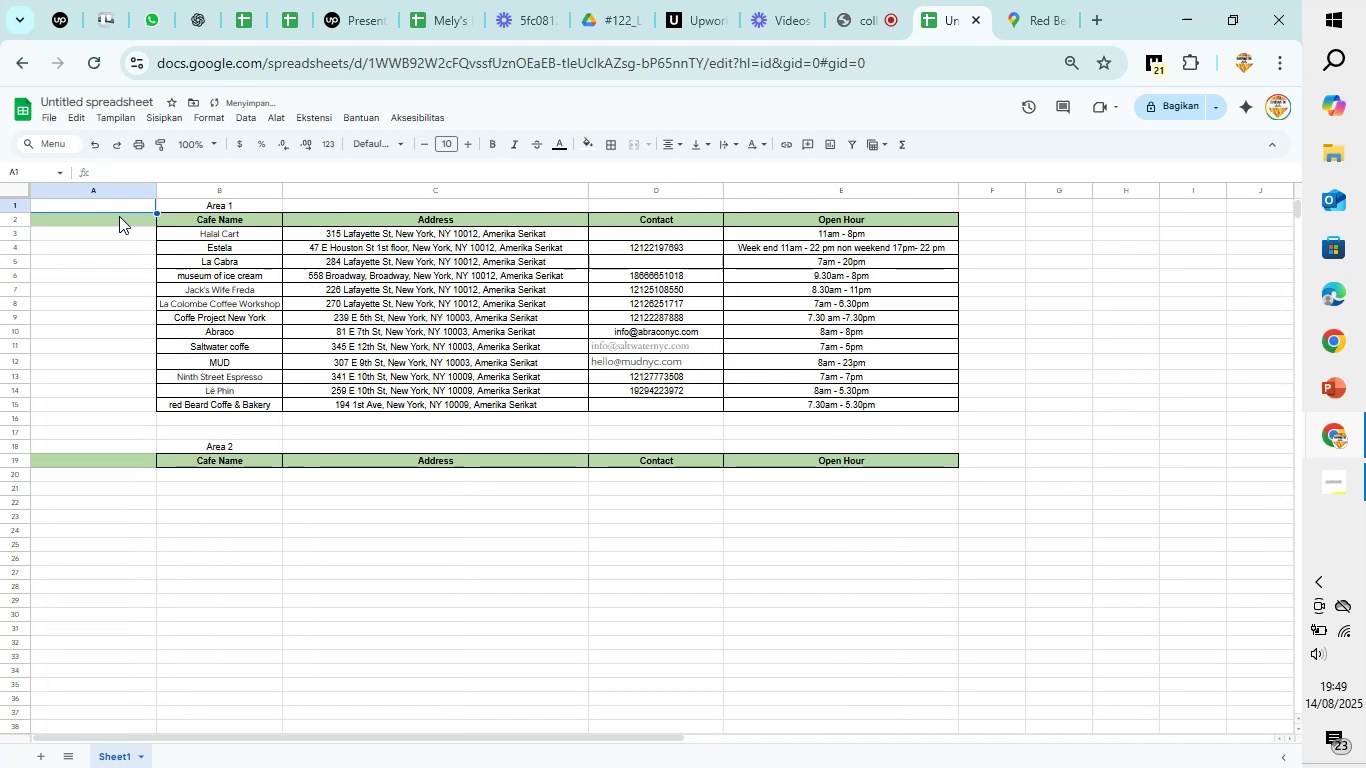 
left_click([118, 218])
 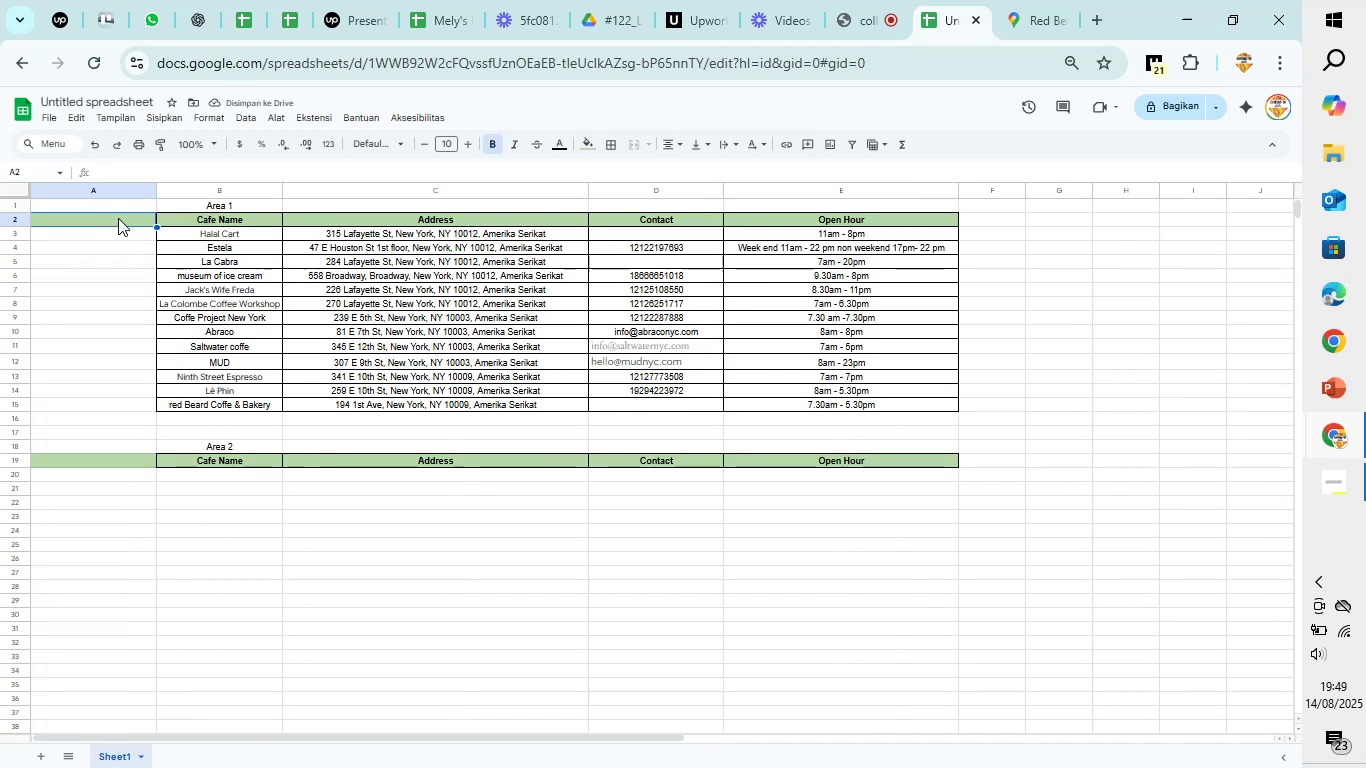 
type(no)
 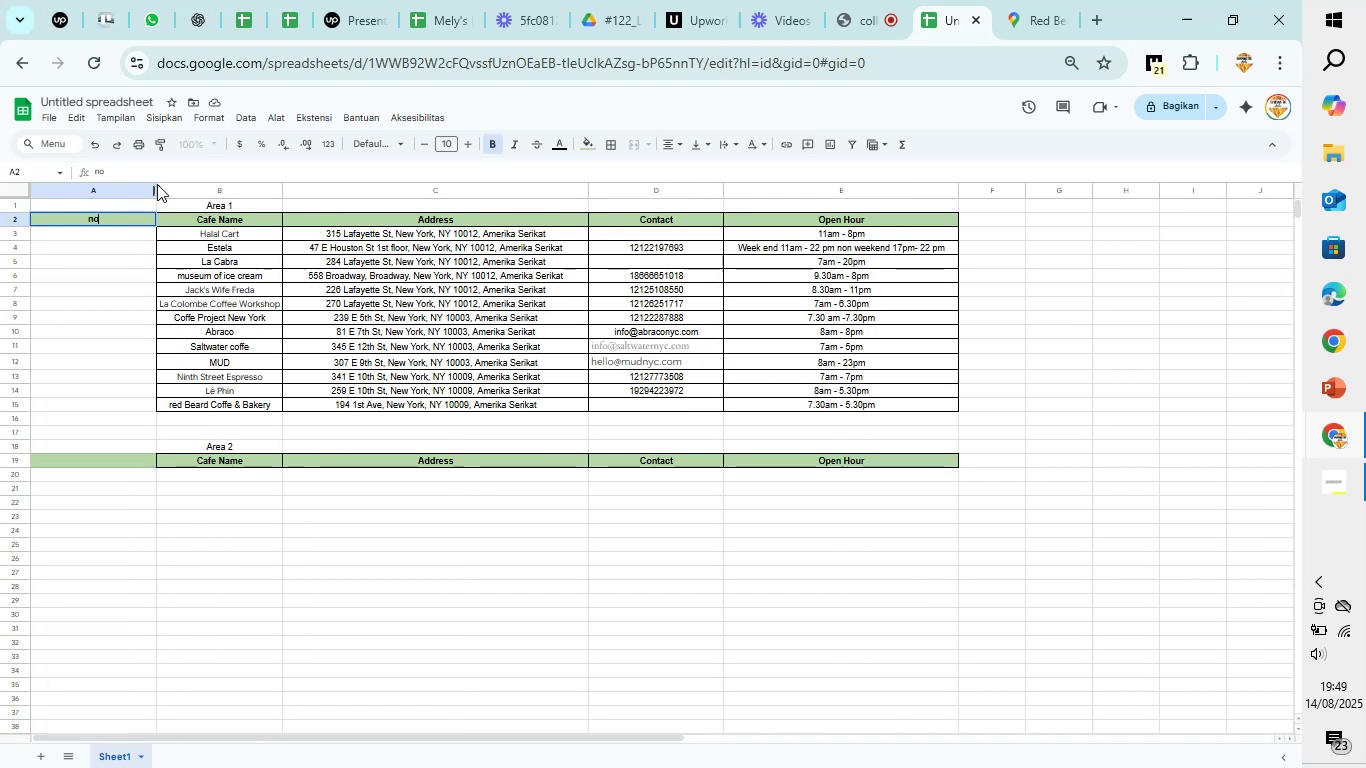 
double_click([157, 185])
 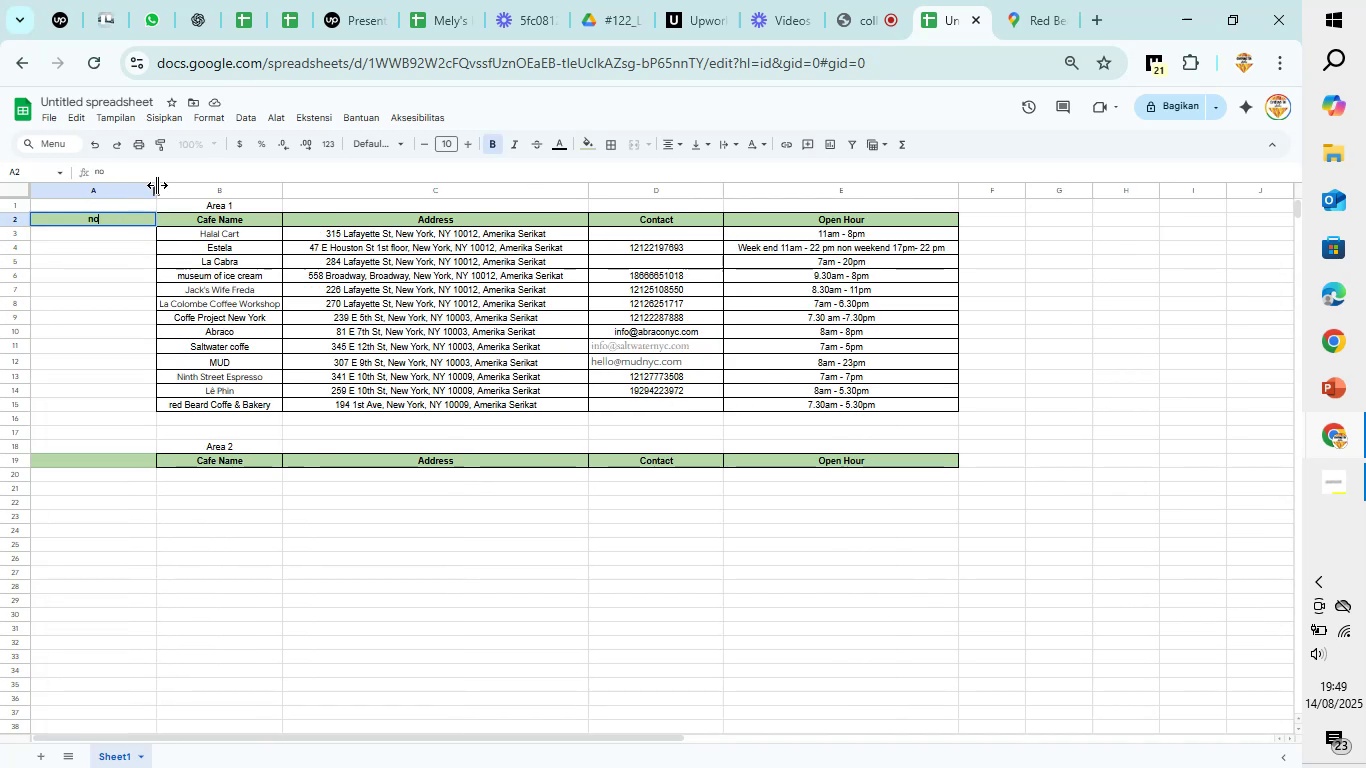 
triple_click([157, 185])
 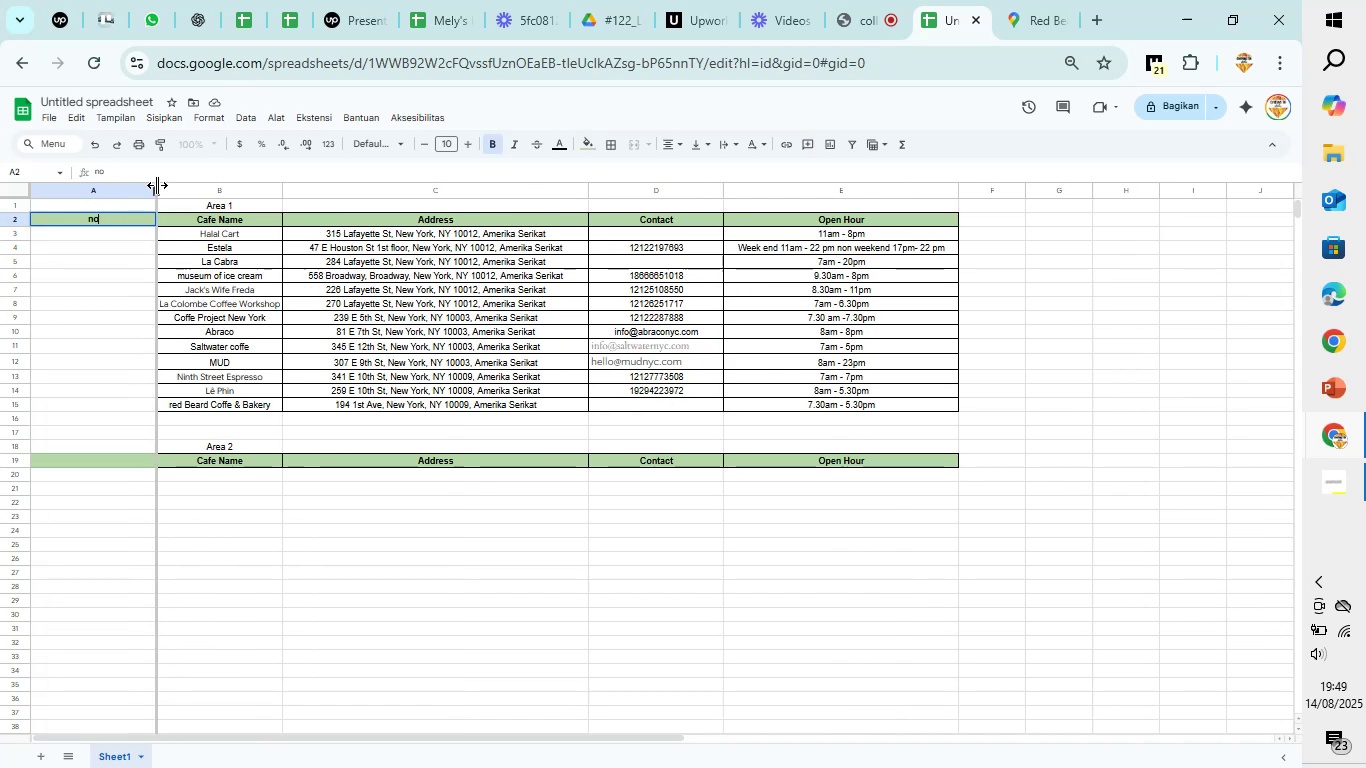 
triple_click([157, 185])
 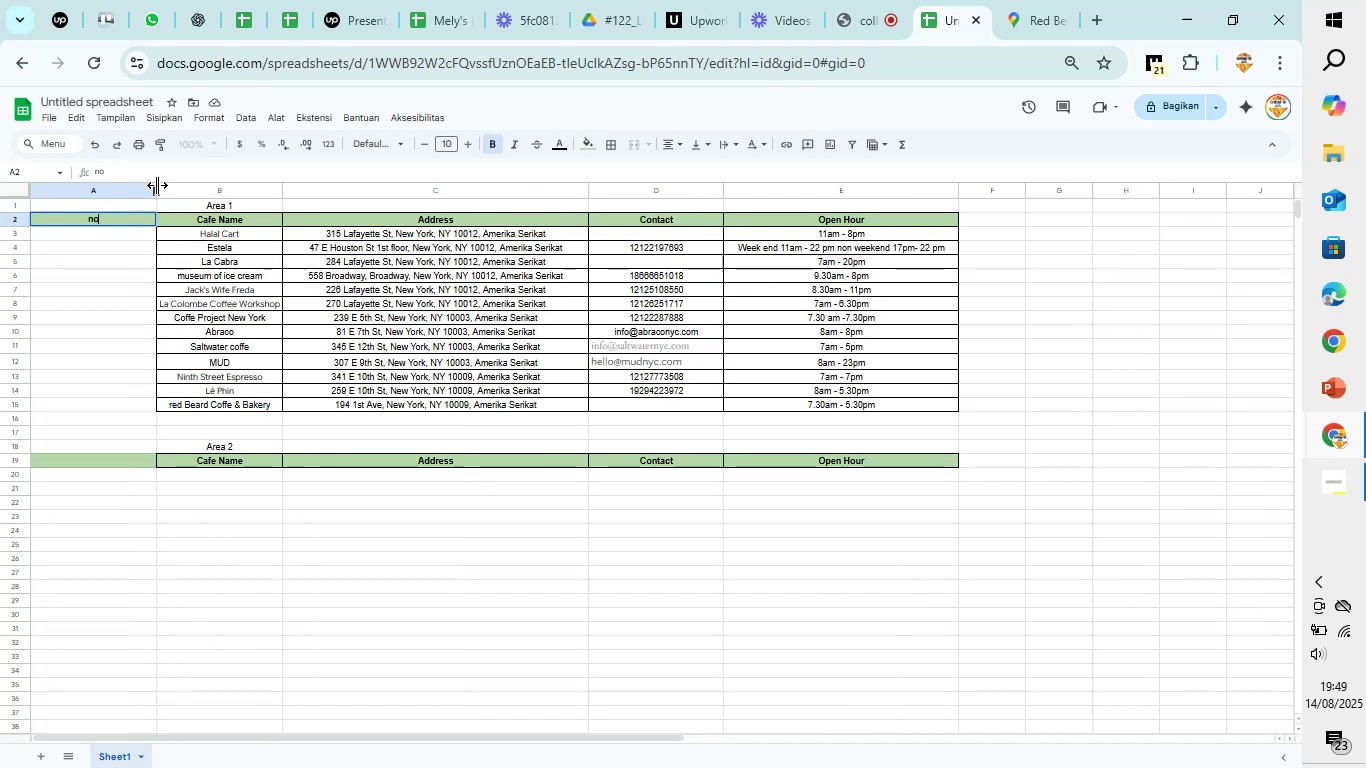 
left_click_drag(start_coordinate=[157, 185], to_coordinate=[59, 197])
 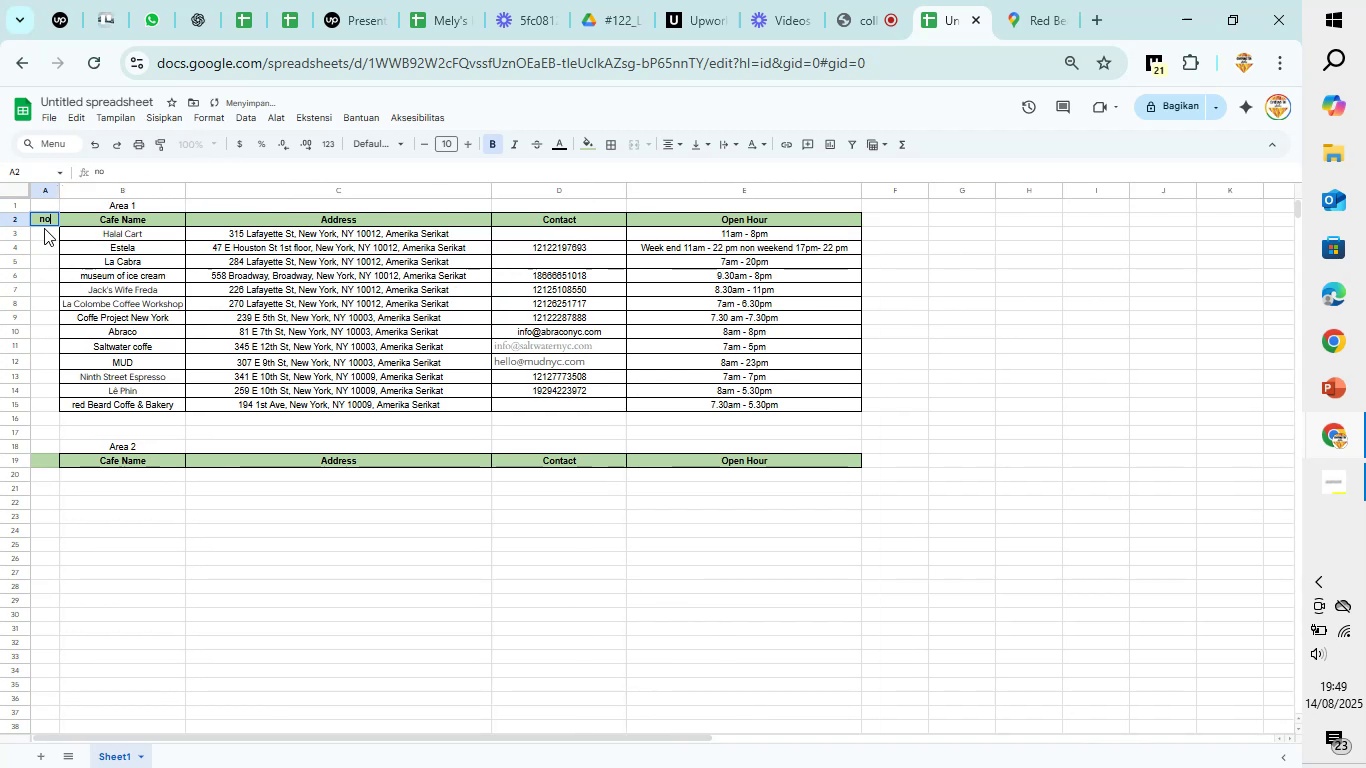 
left_click([44, 228])
 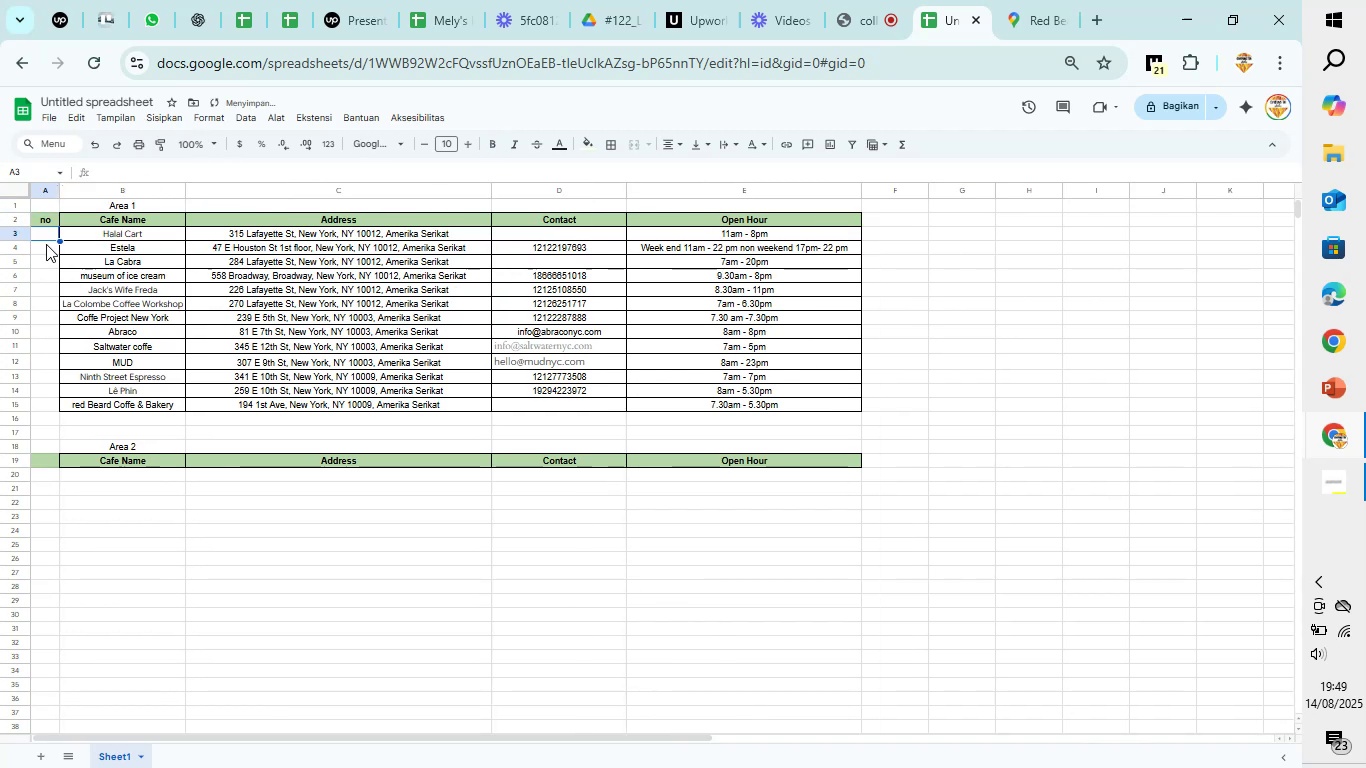 
key(ArrowDown)
 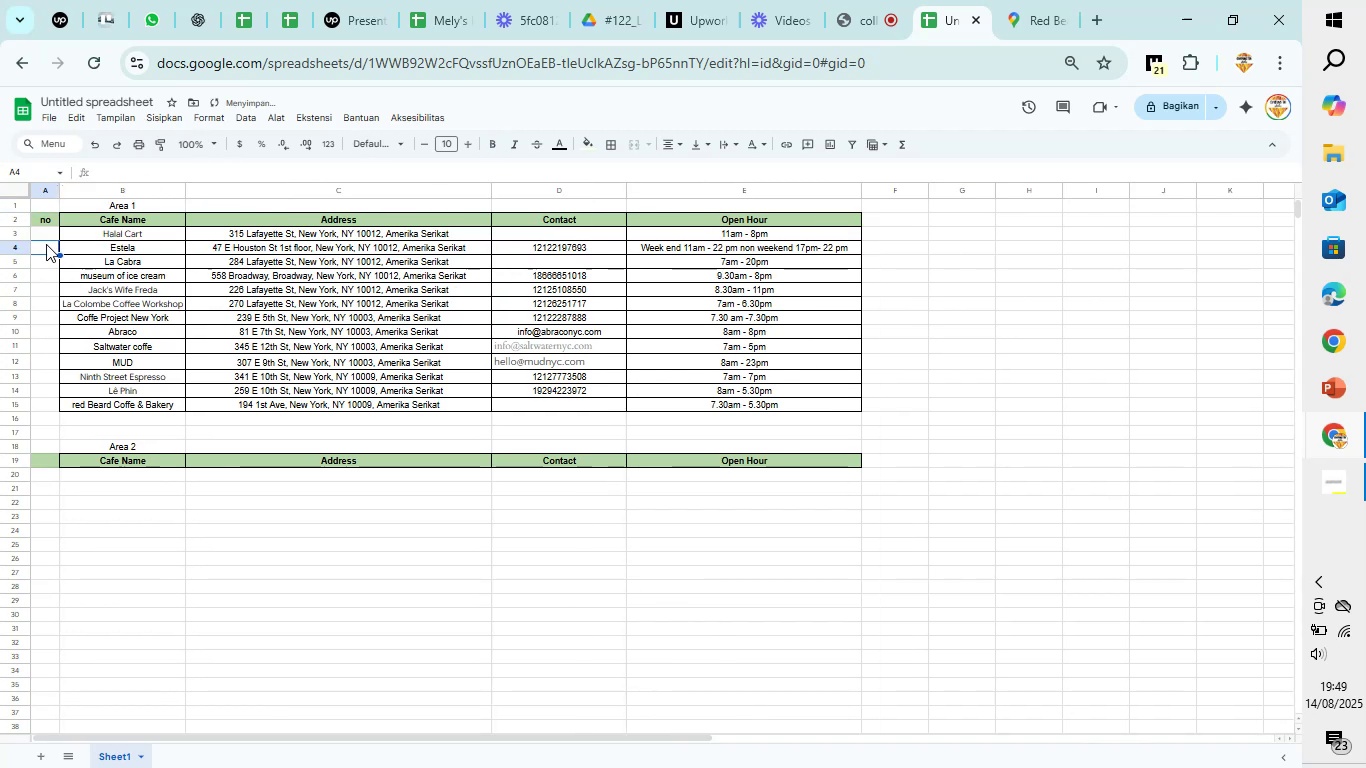 
key(ArrowUp)
 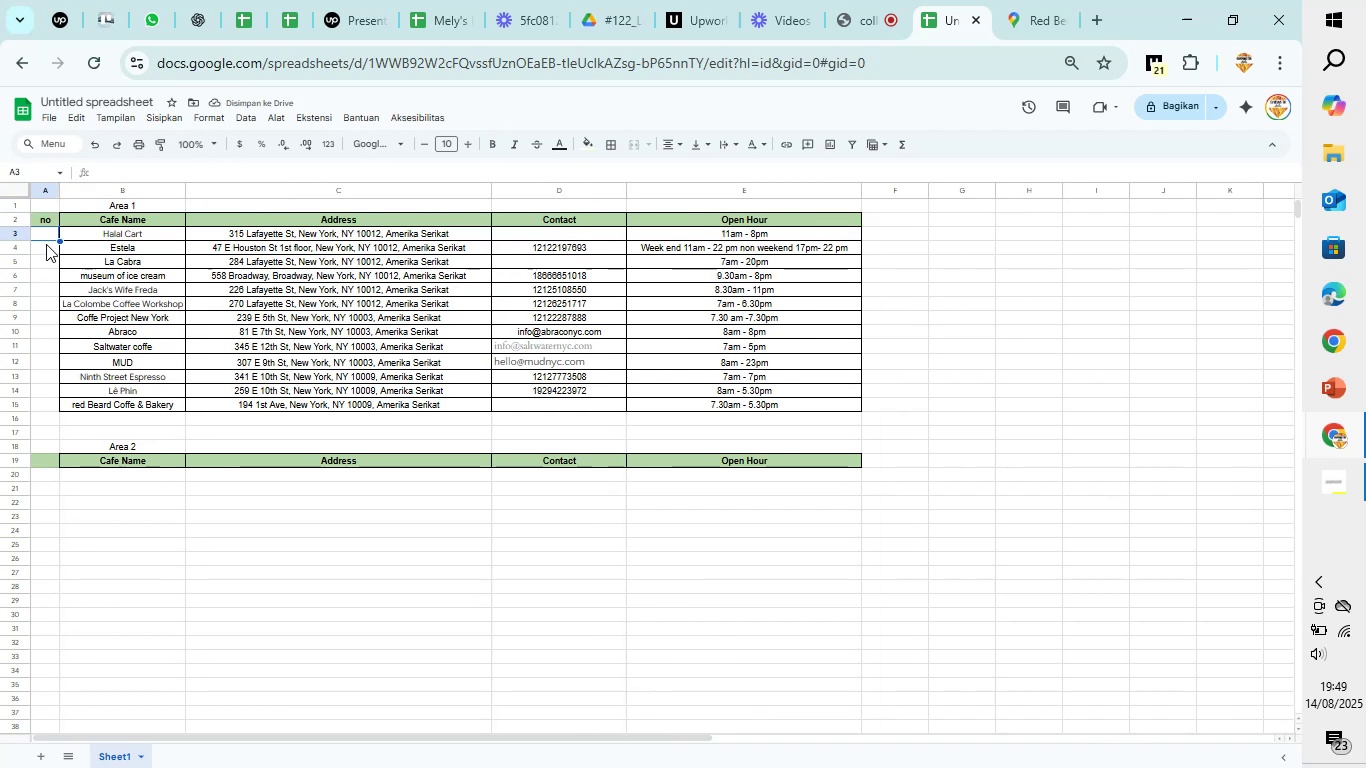 
key(1)
 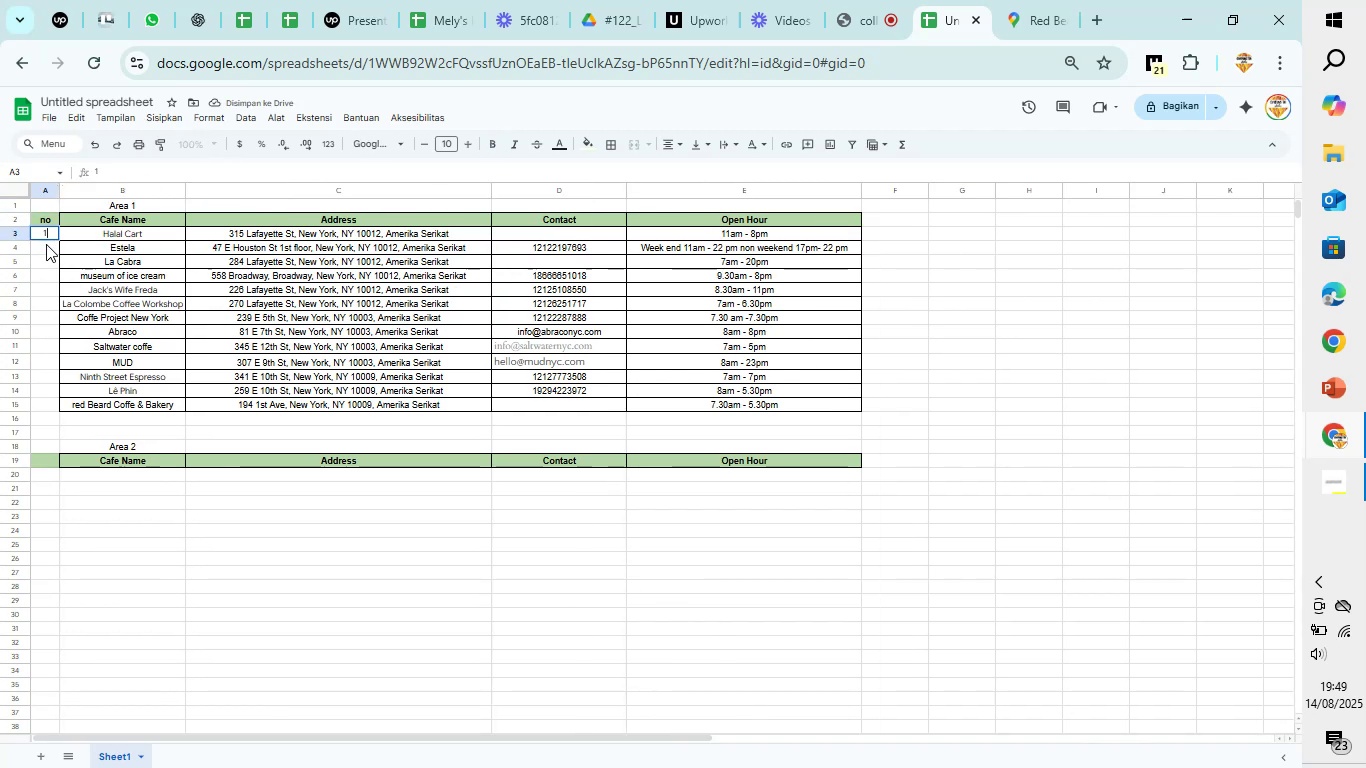 
key(ArrowDown)
 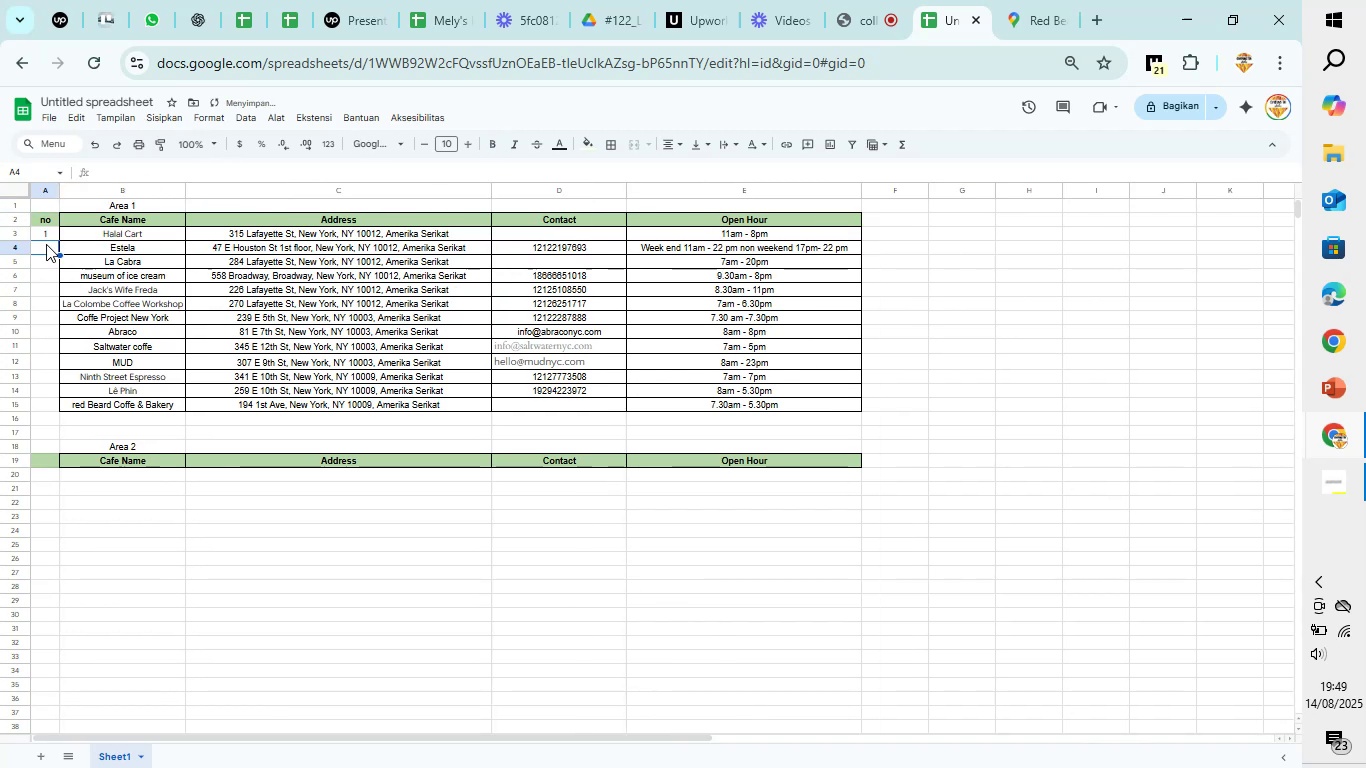 
key(2)
 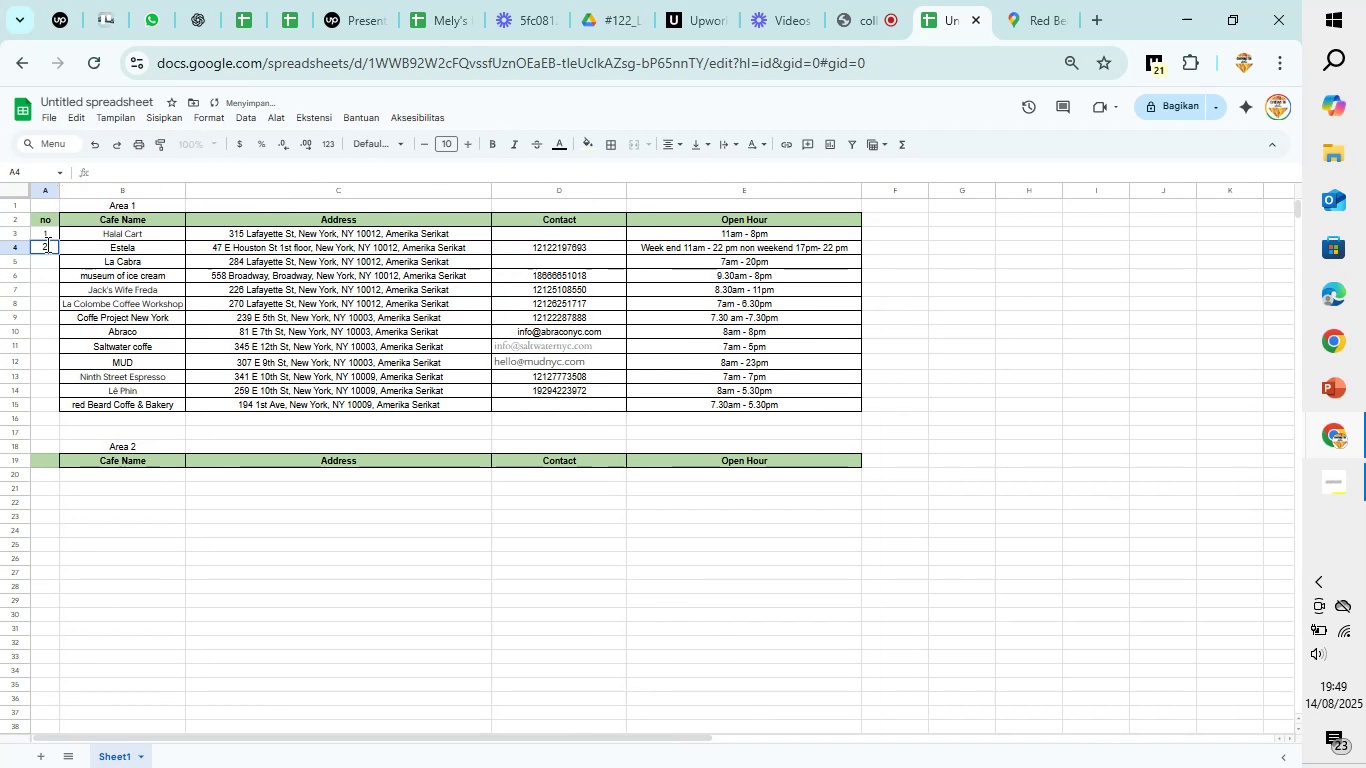 
key(ArrowDown)
 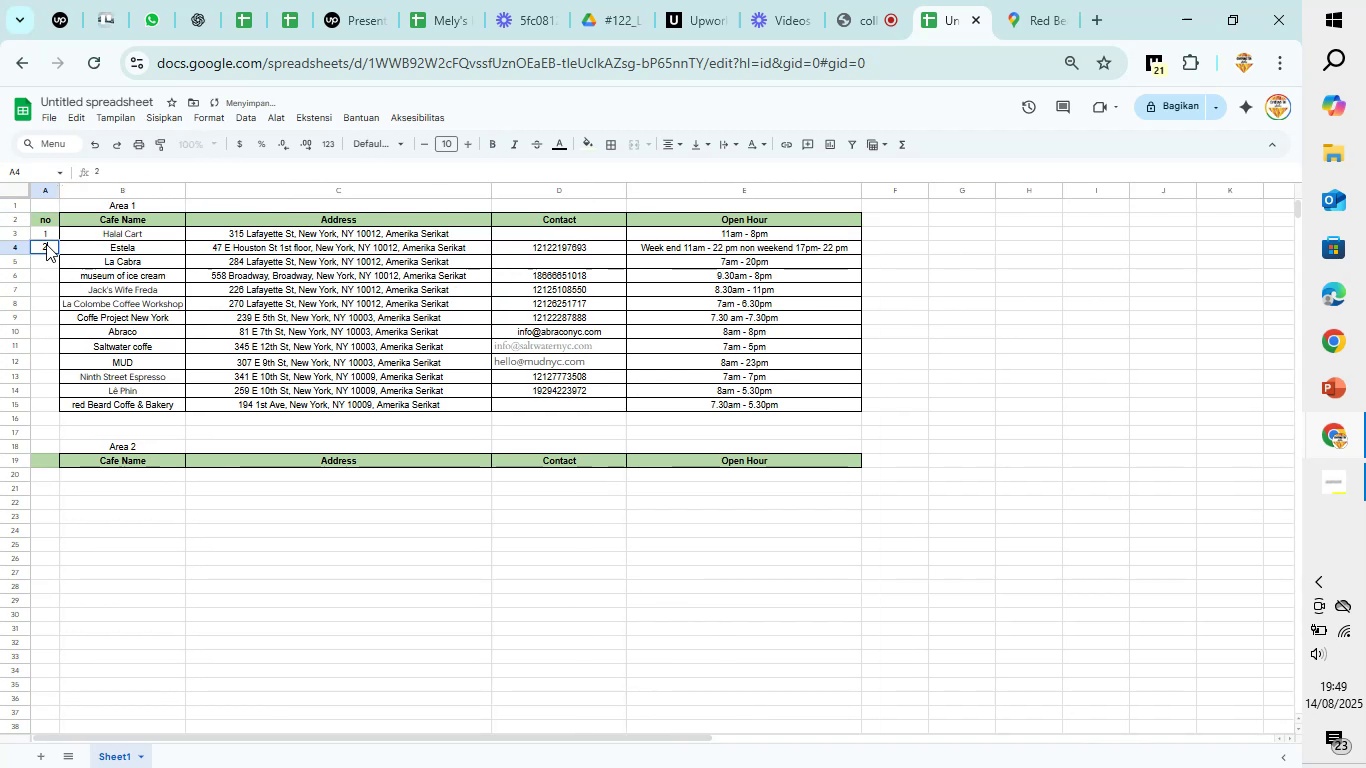 
key(3)
 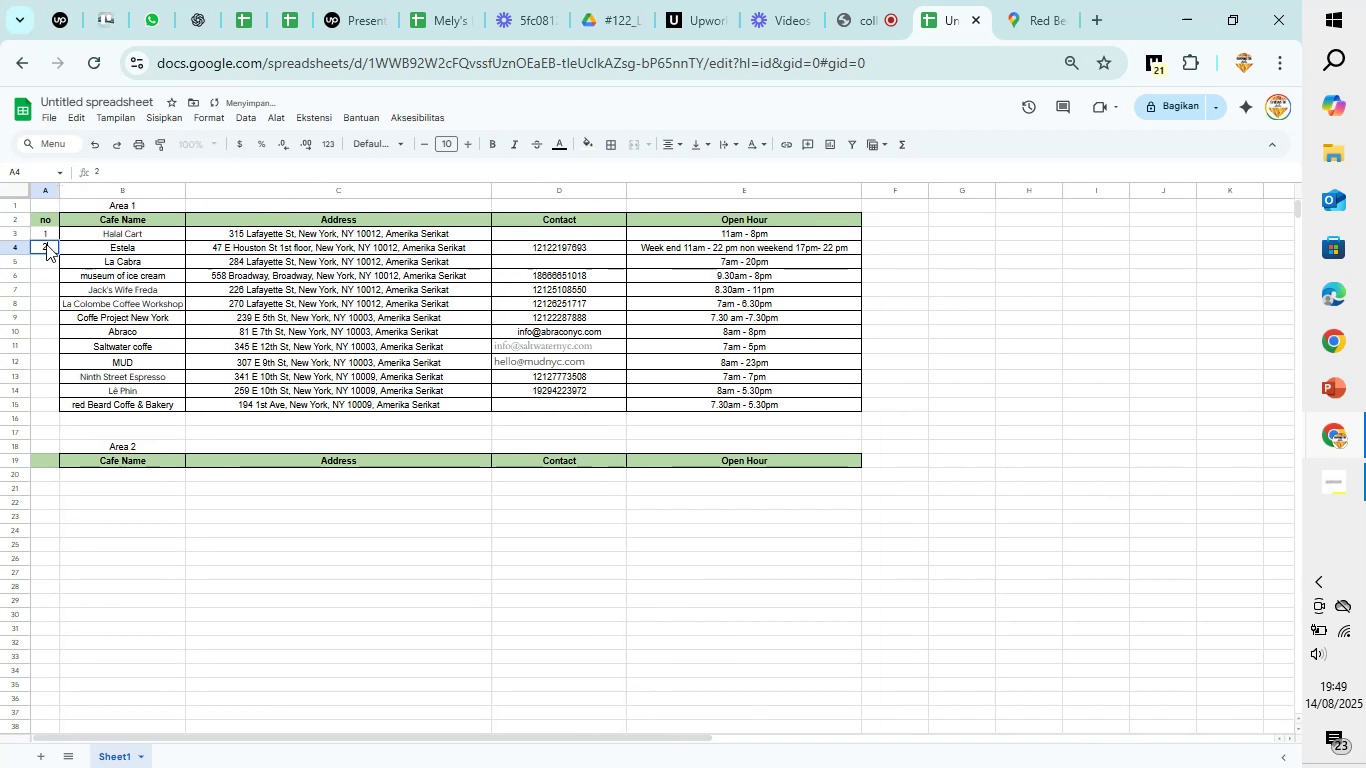 
key(ArrowDown)
 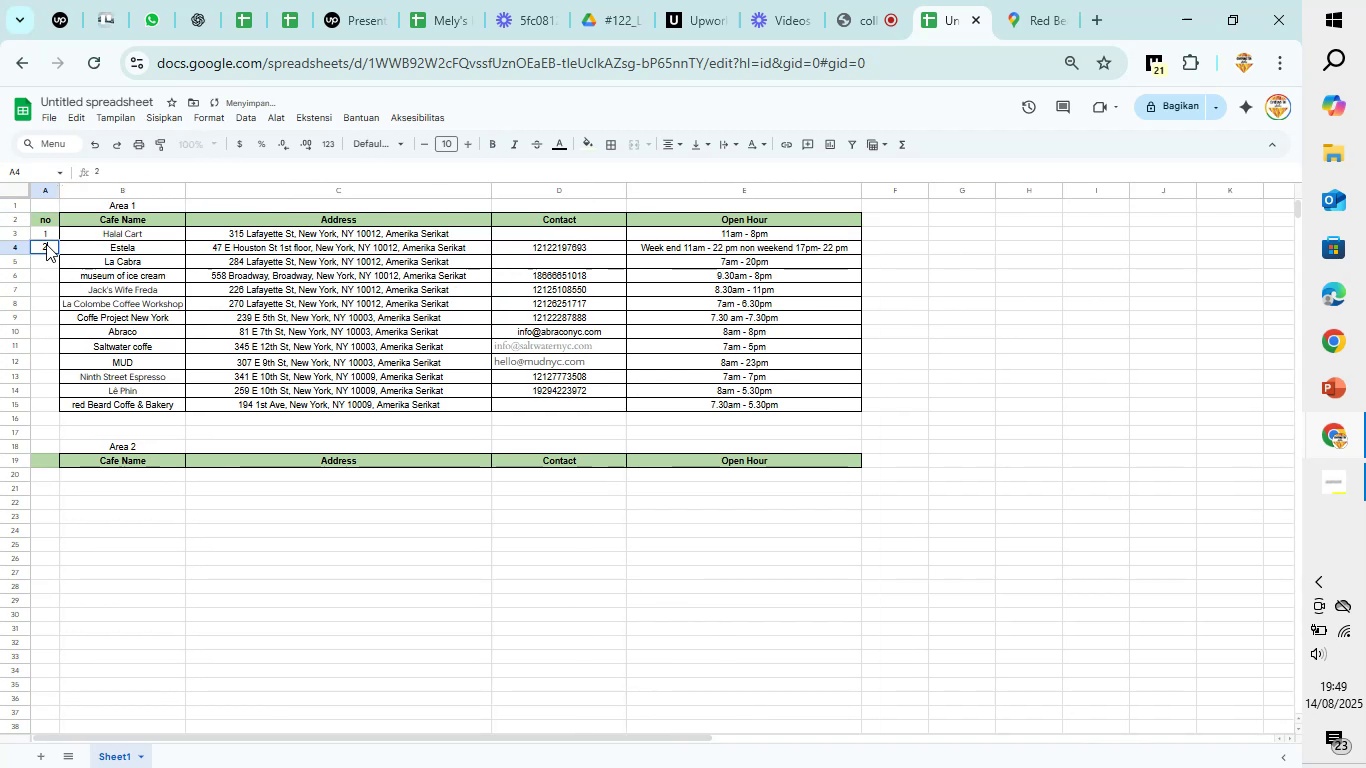 
key(4)
 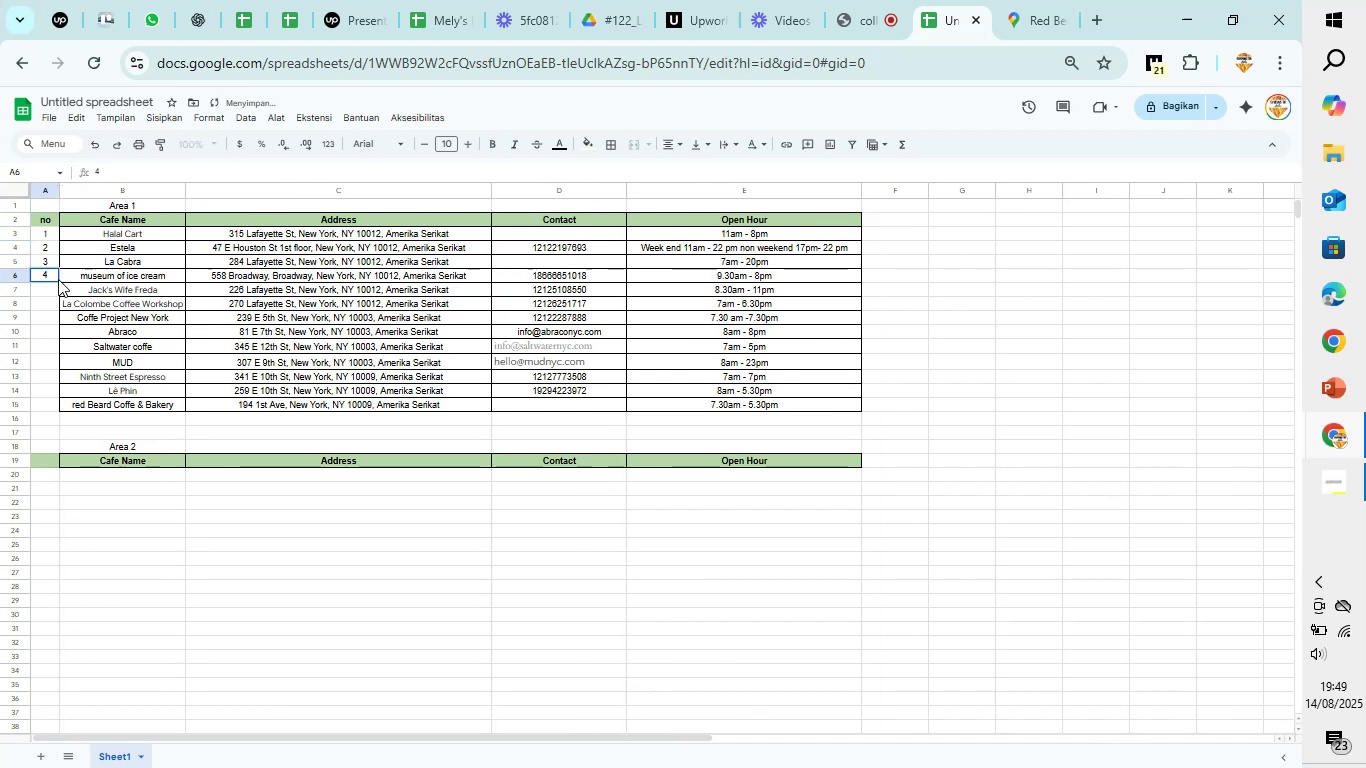 
left_click([57, 273])
 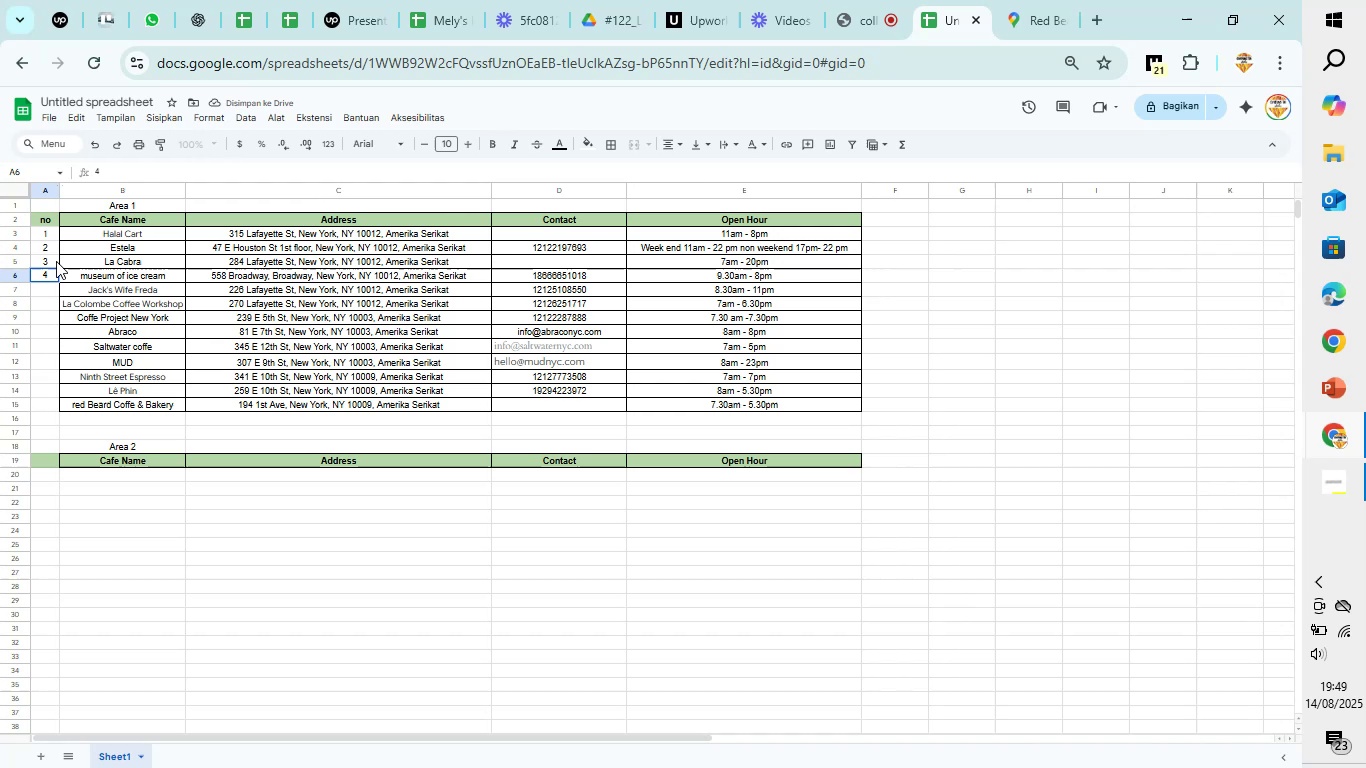 
left_click([55, 260])
 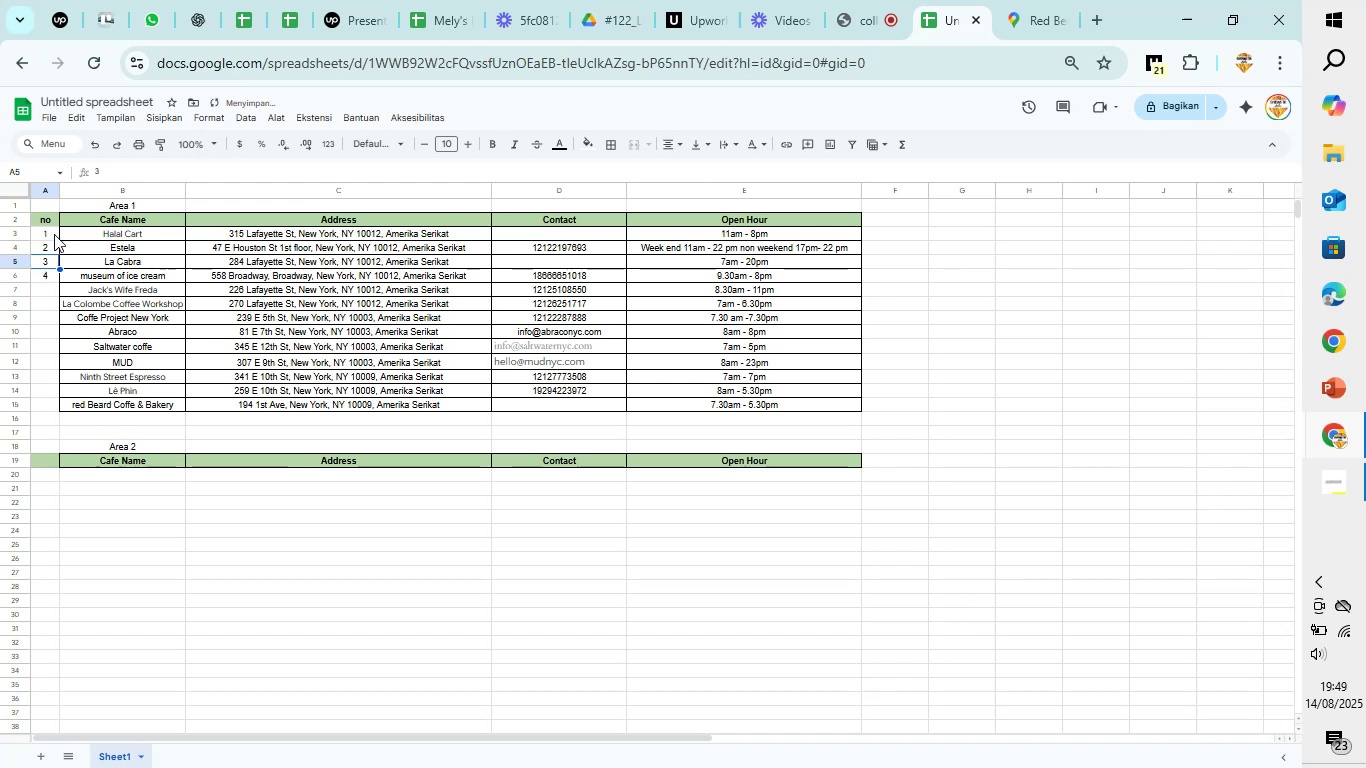 
left_click([51, 228])
 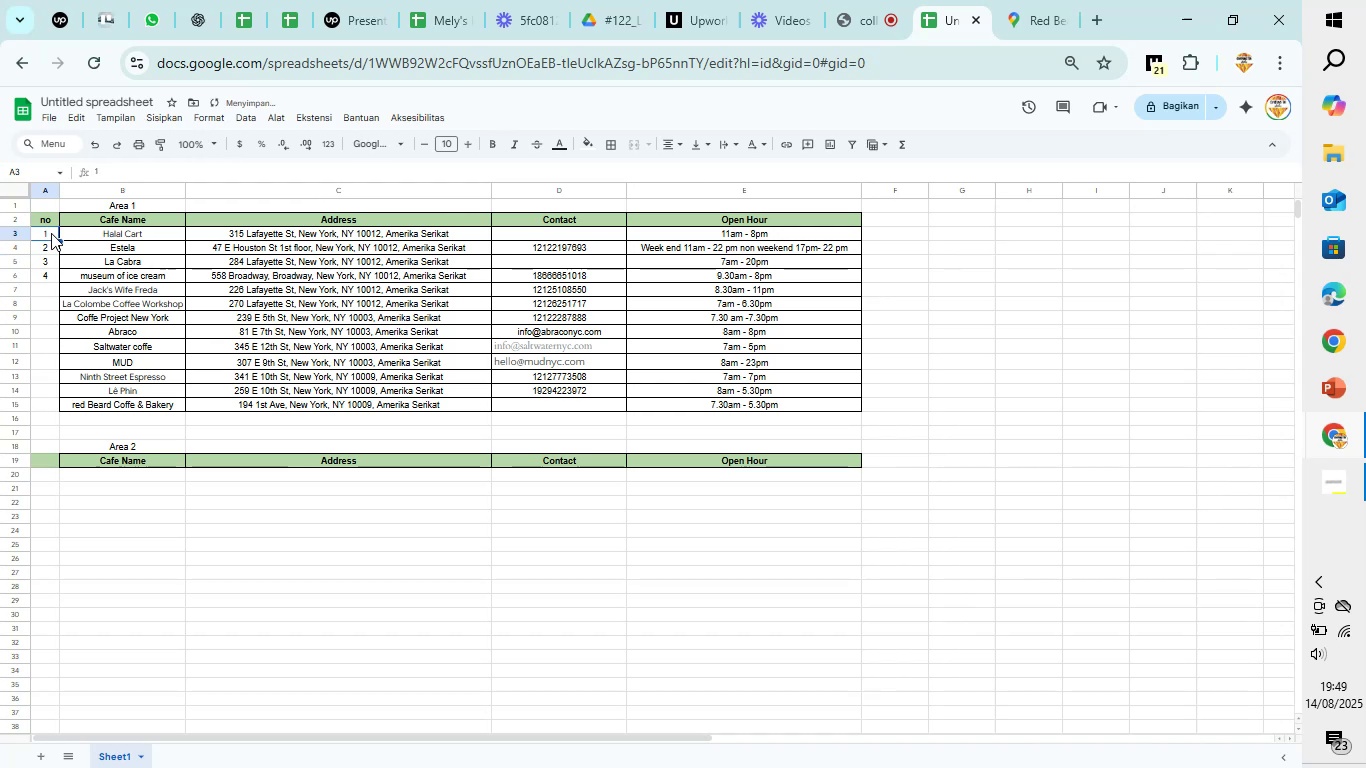 
left_click_drag(start_coordinate=[50, 232], to_coordinate=[52, 270])
 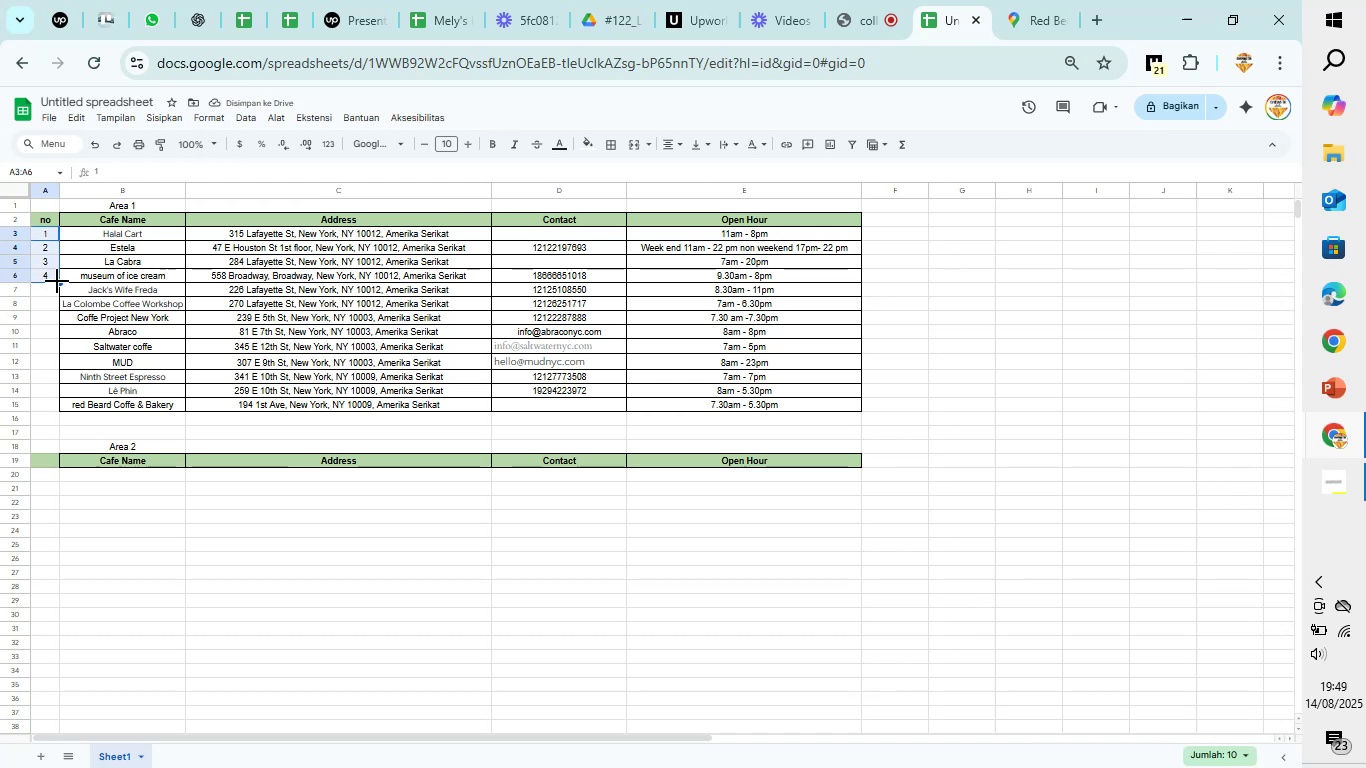 
left_click_drag(start_coordinate=[57, 281], to_coordinate=[55, 402])
 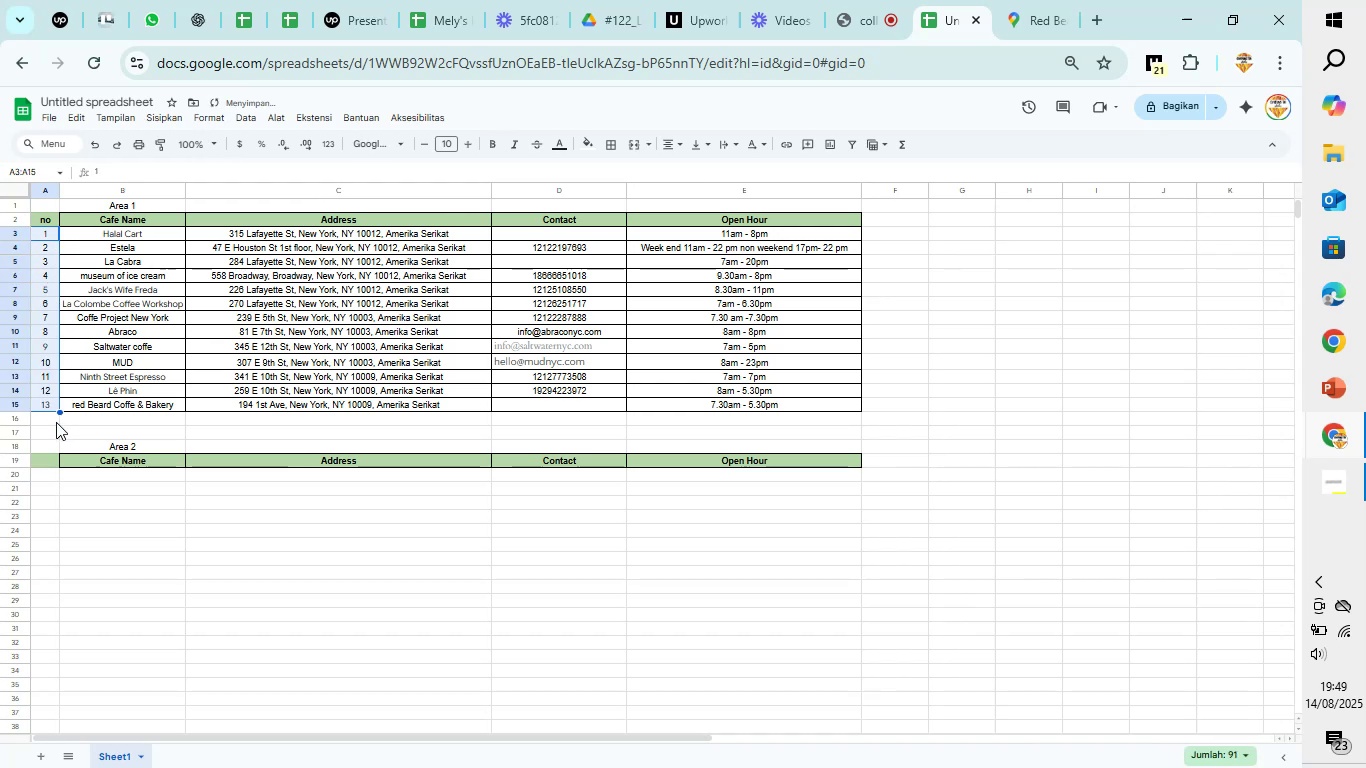 
left_click([56, 422])
 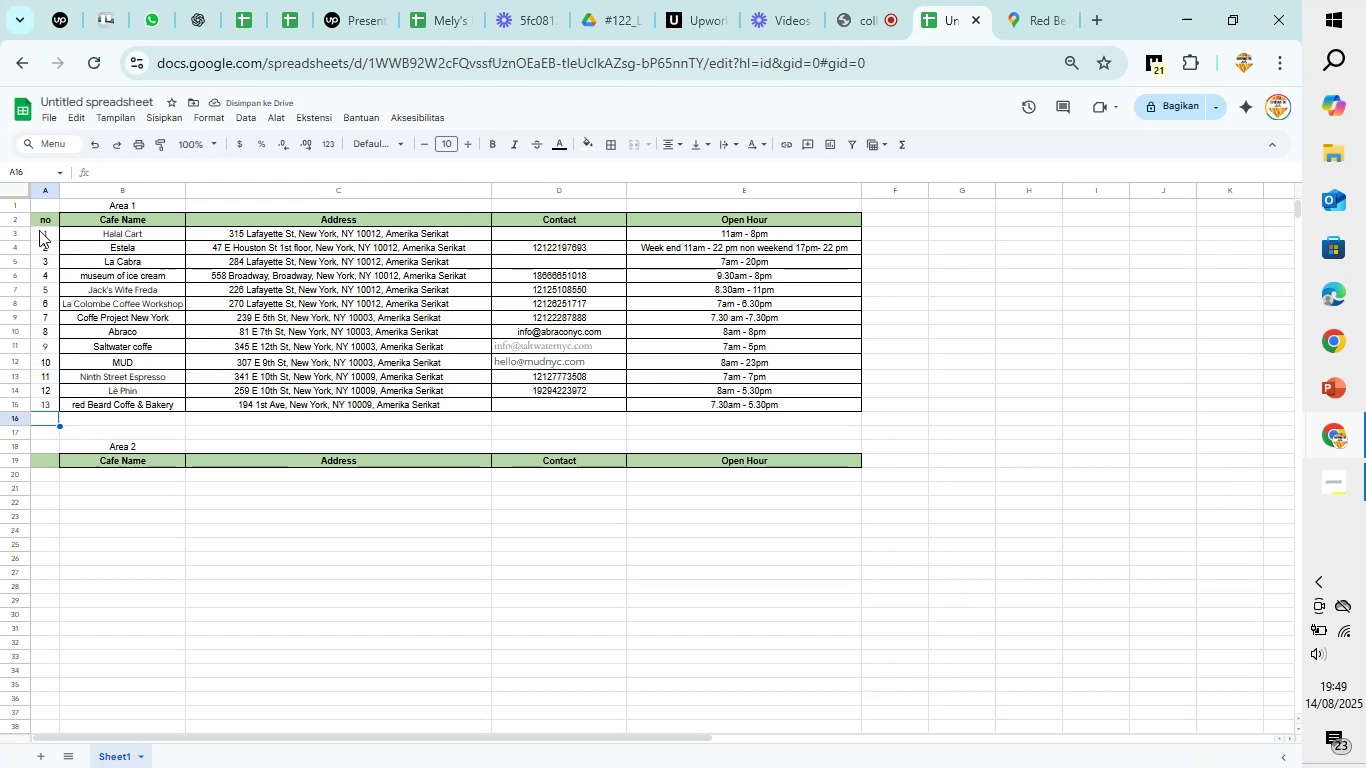 
left_click_drag(start_coordinate=[45, 220], to_coordinate=[120, 402])
 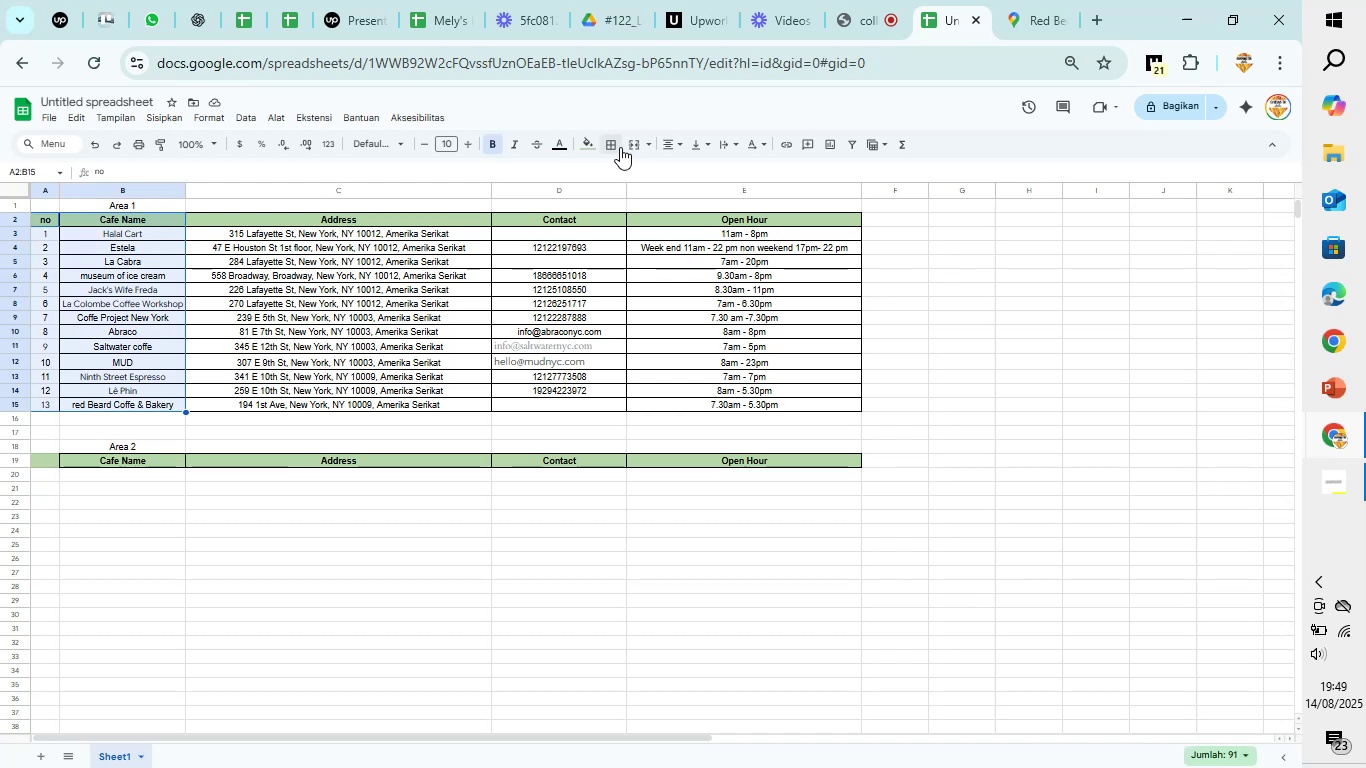 
left_click([620, 147])
 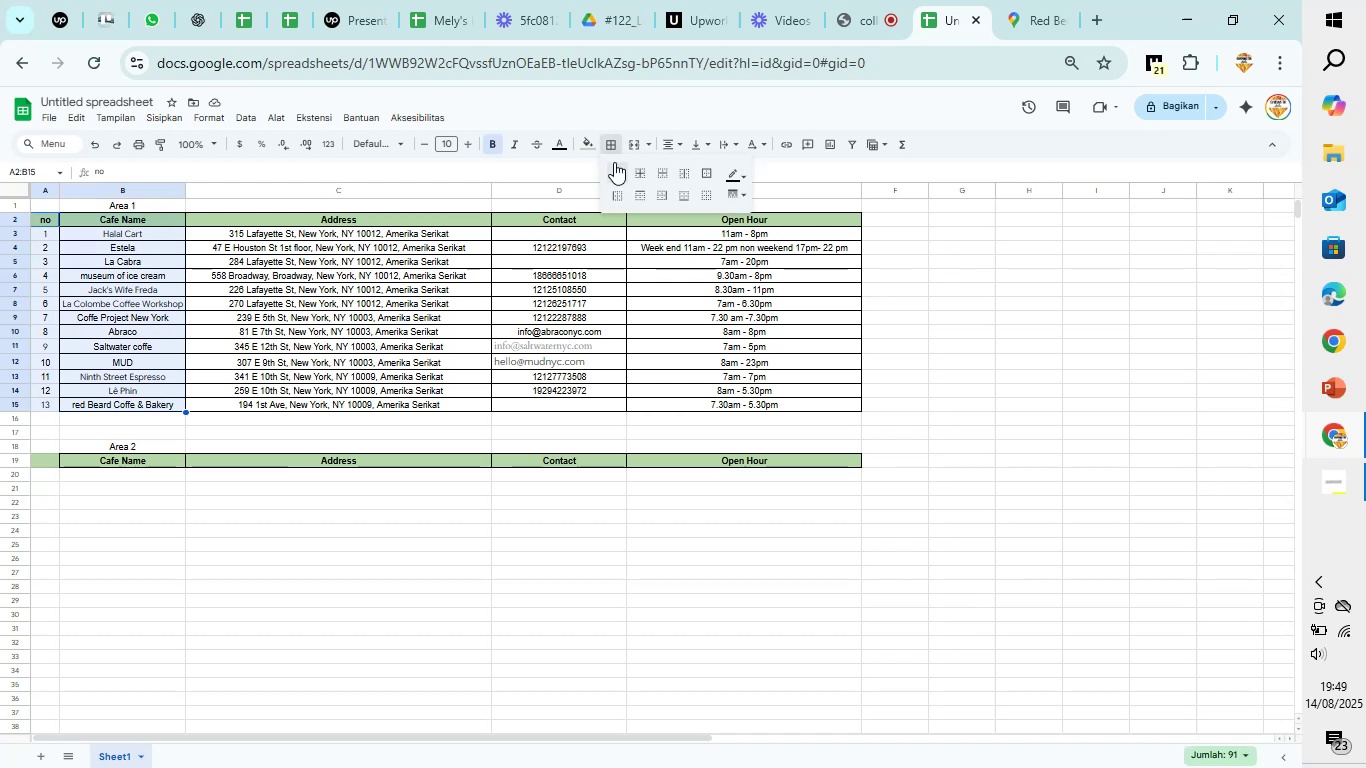 
left_click([614, 162])
 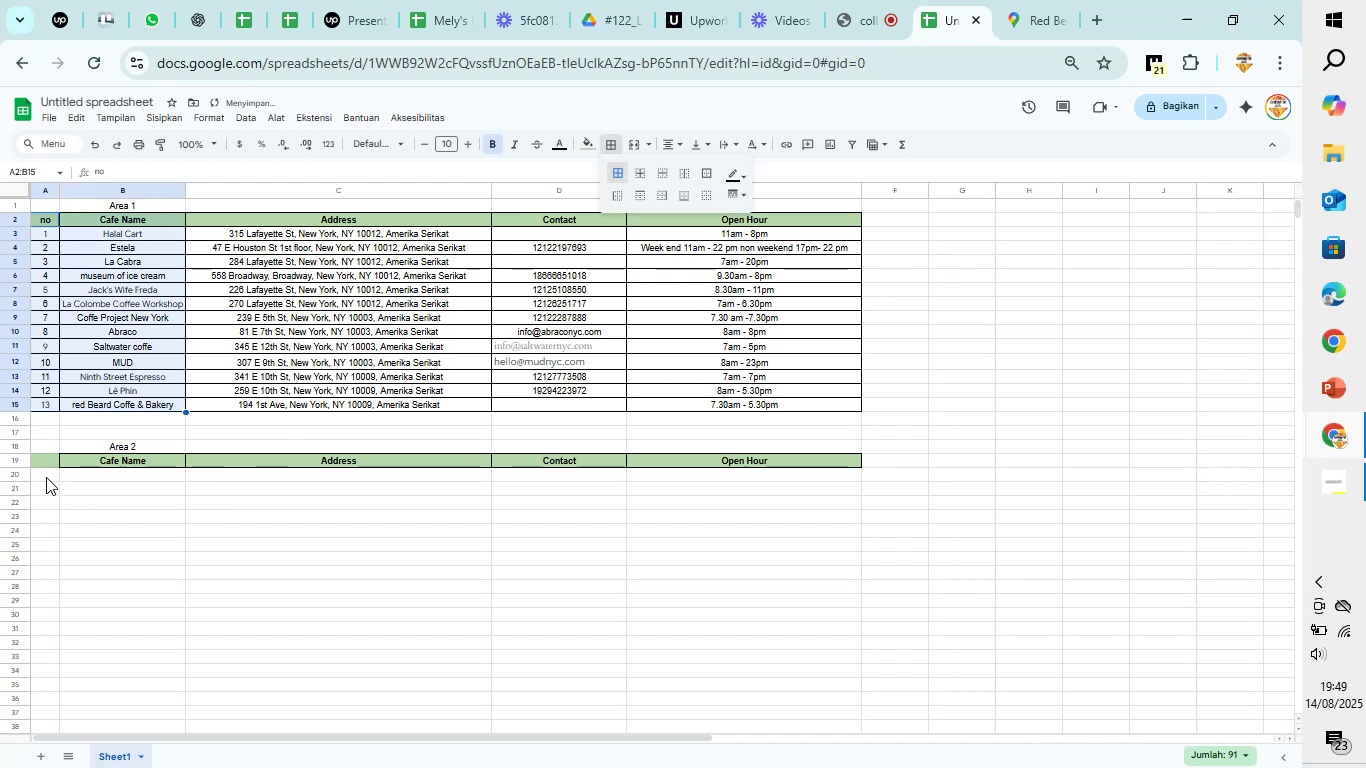 
left_click([45, 473])
 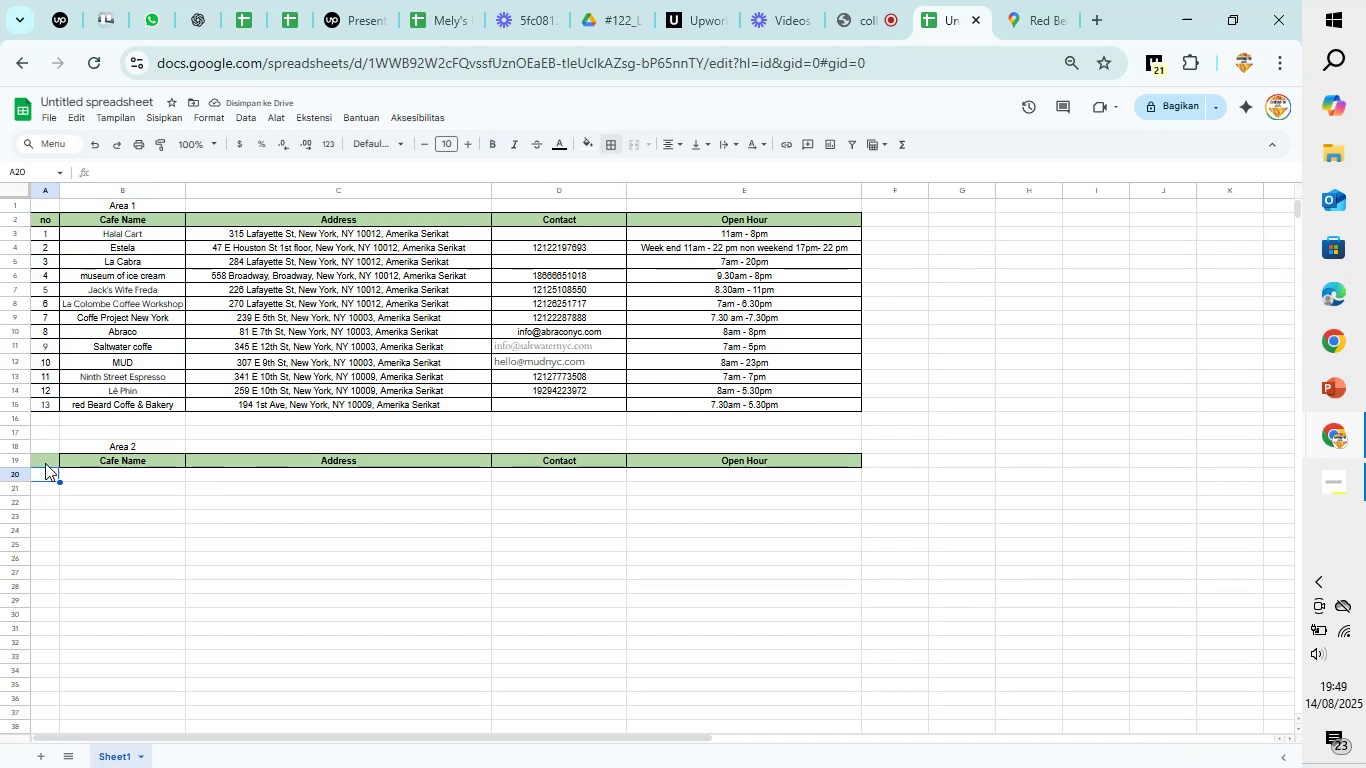 
left_click([45, 463])
 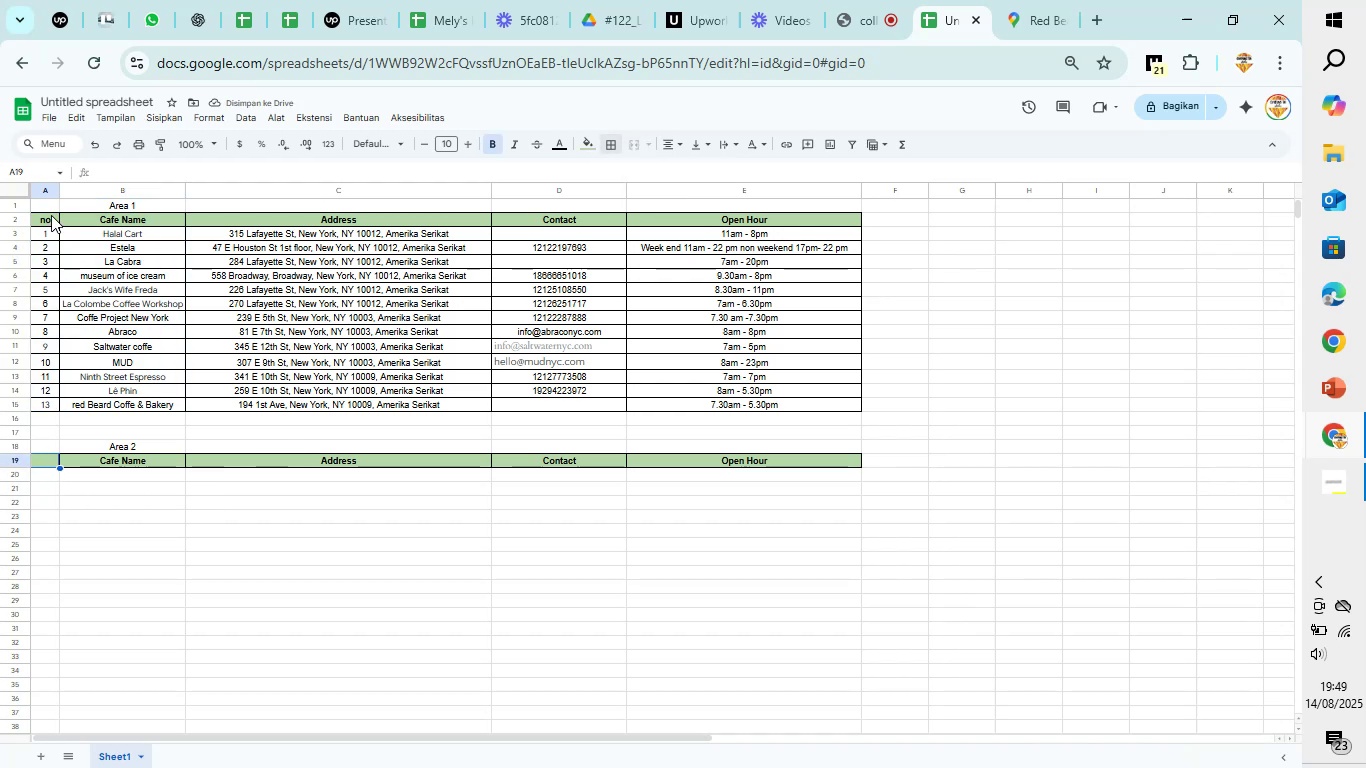 
left_click_drag(start_coordinate=[51, 215], to_coordinate=[51, 330])
 